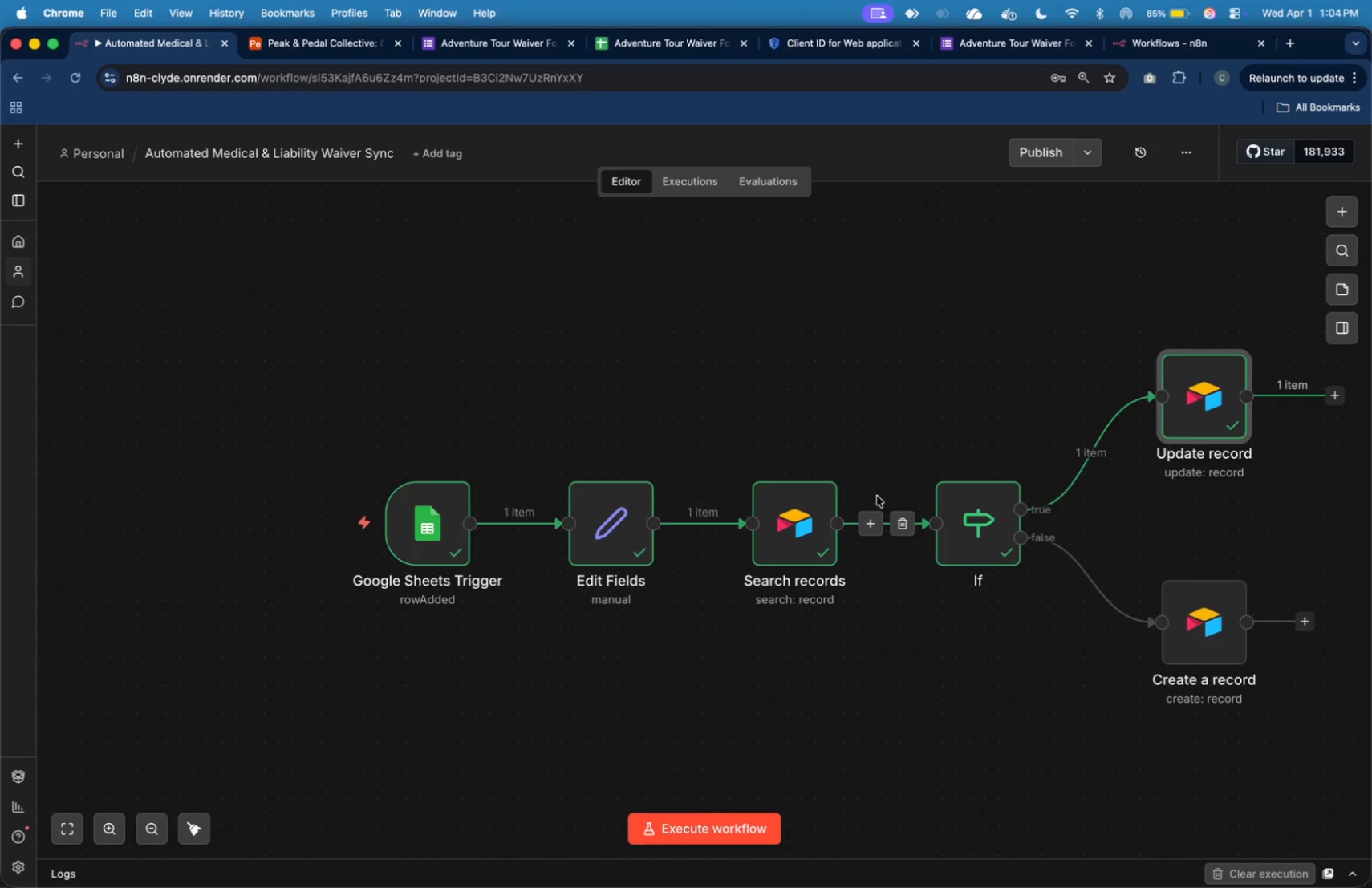 
wait(14.3)
 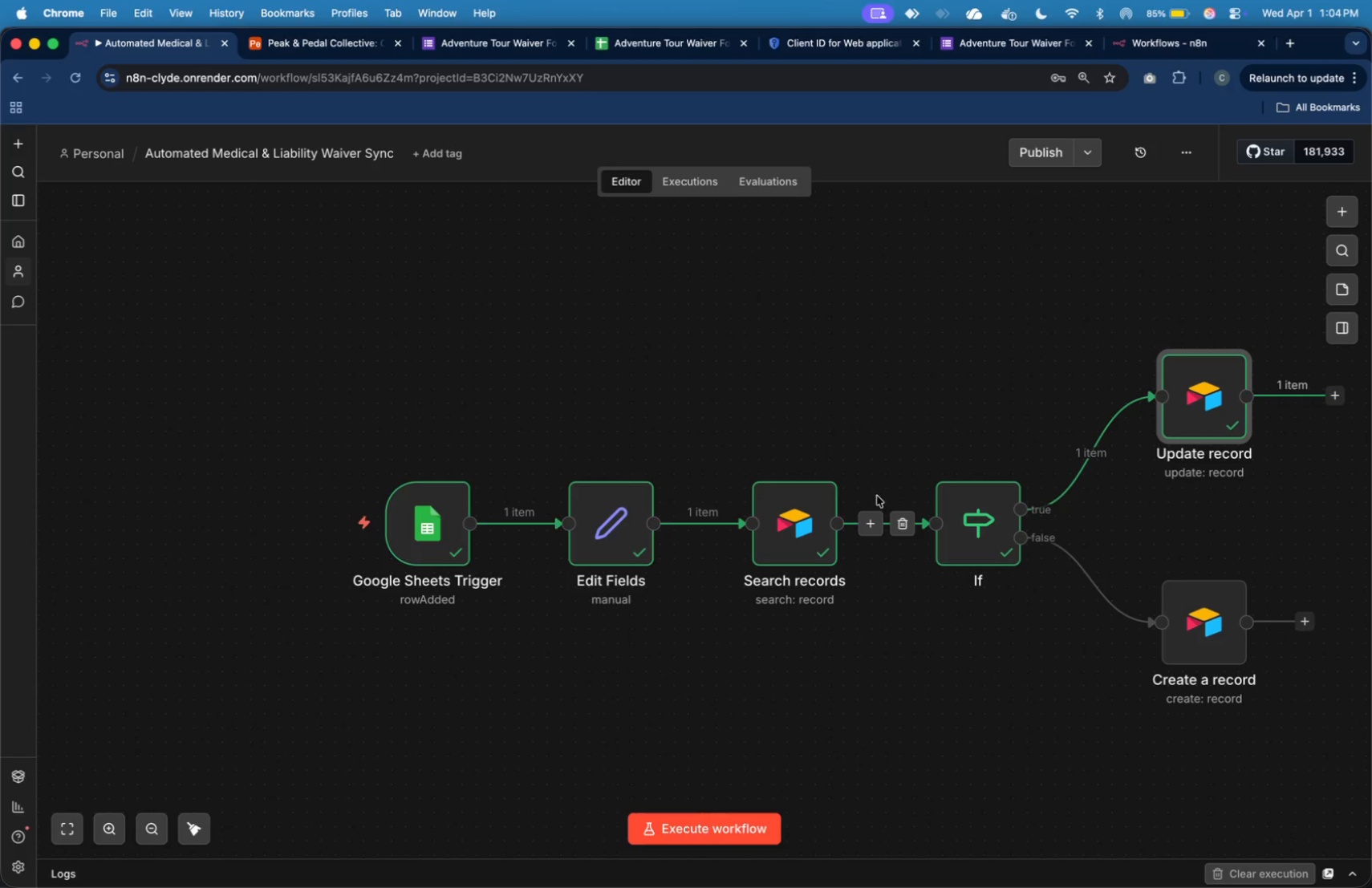 
left_click([1135, 592])
 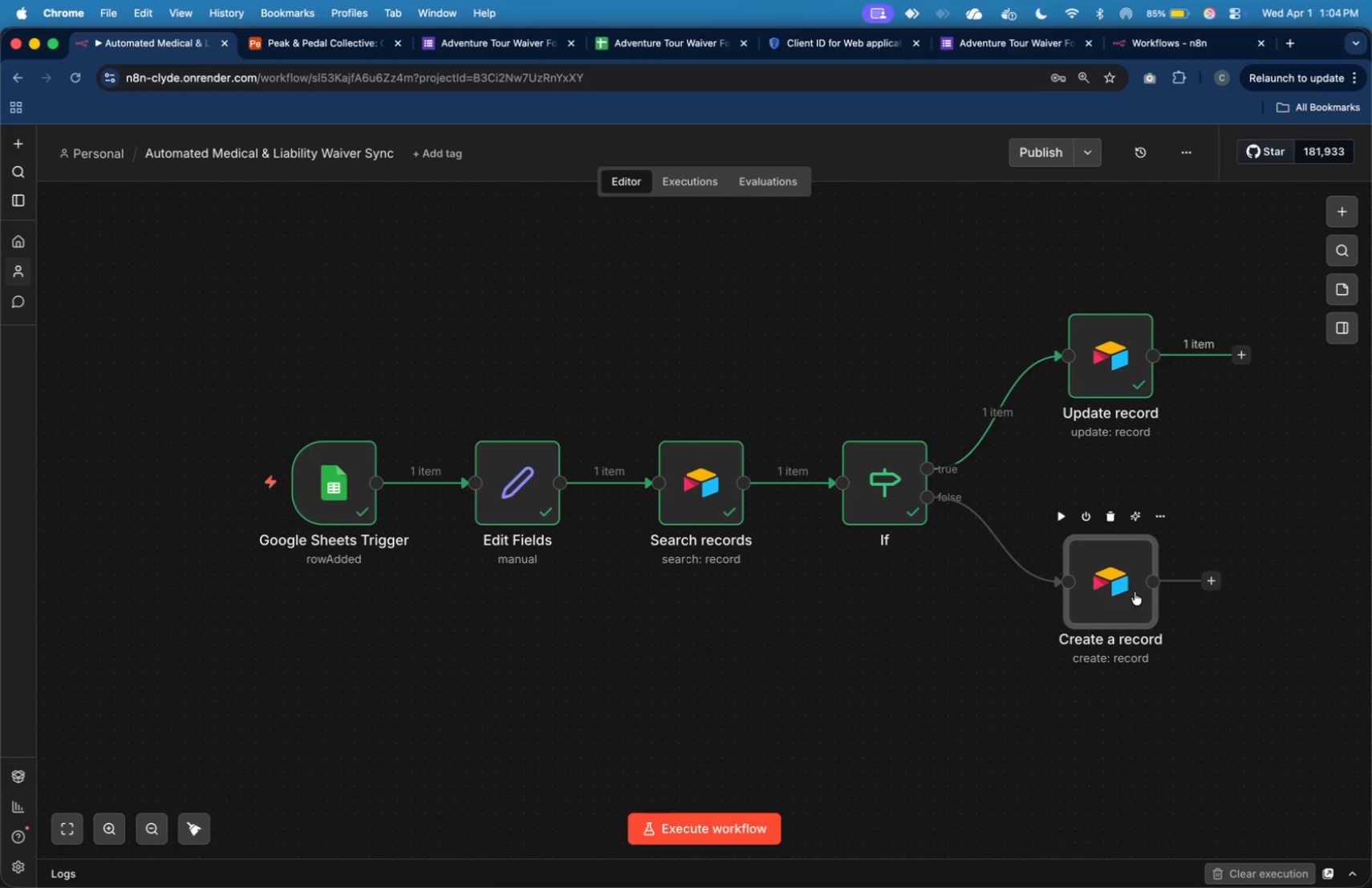 
left_click([1078, 590])
 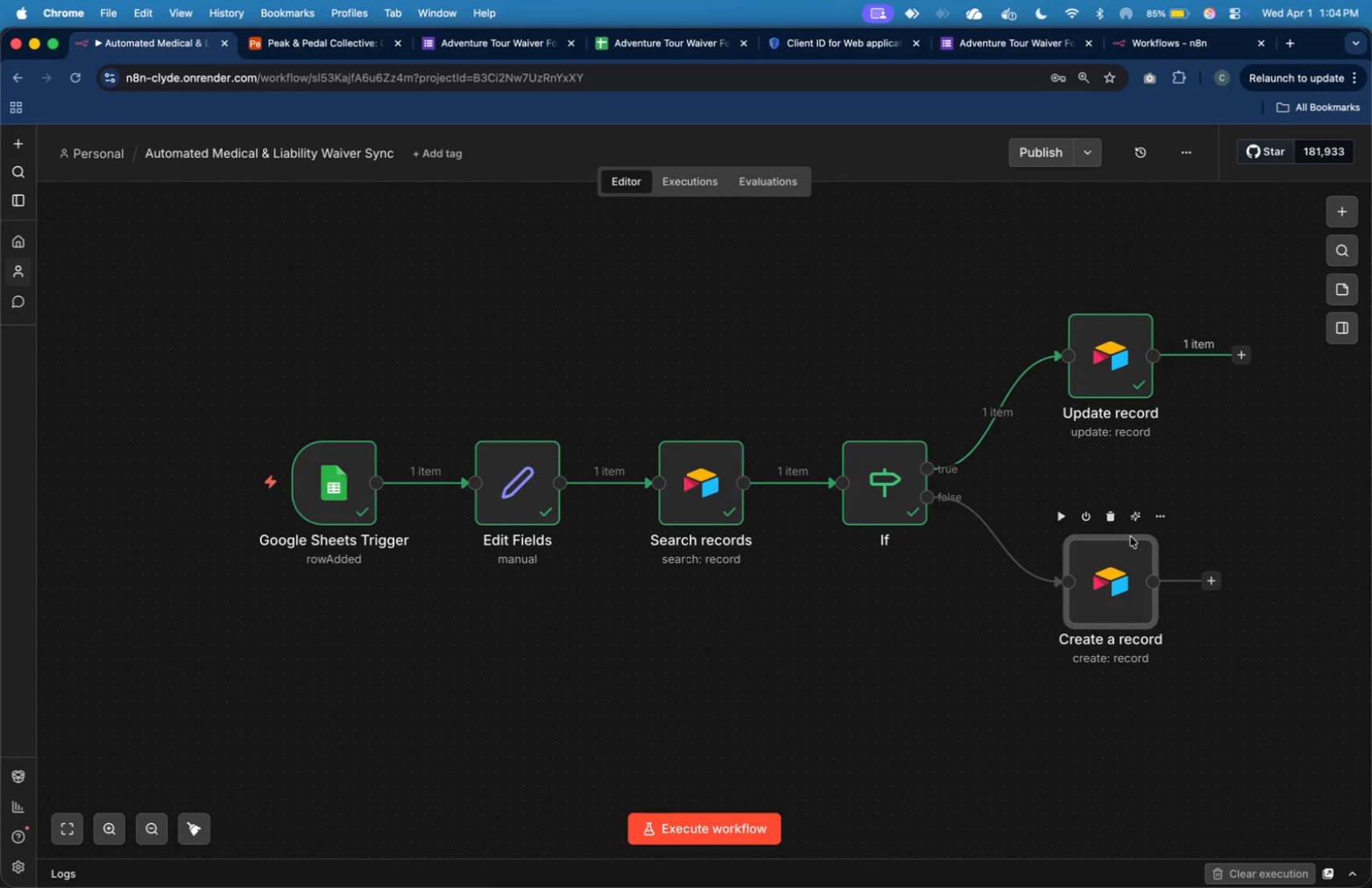 
double_click([1122, 571])
 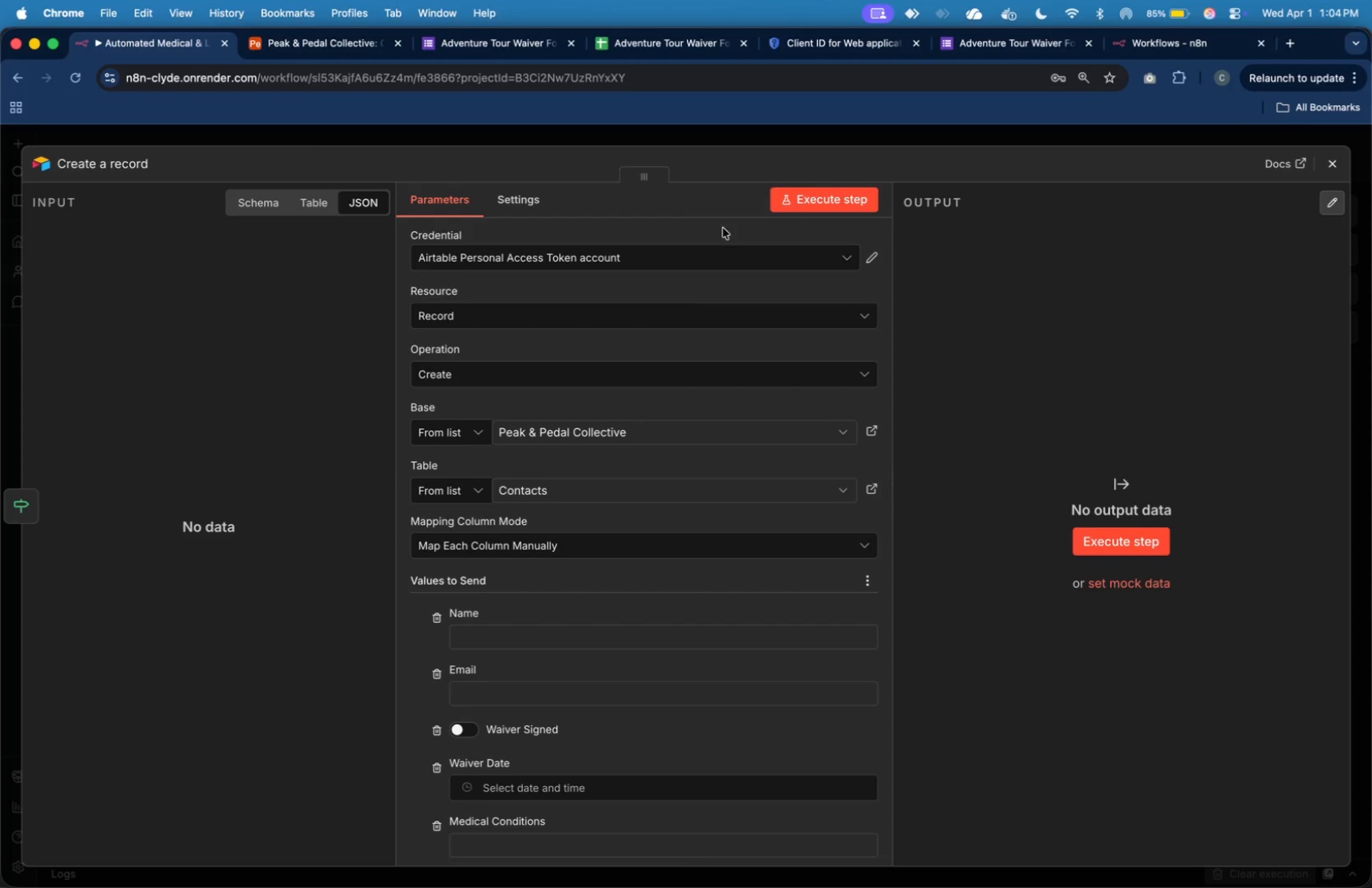 
left_click([1342, 163])
 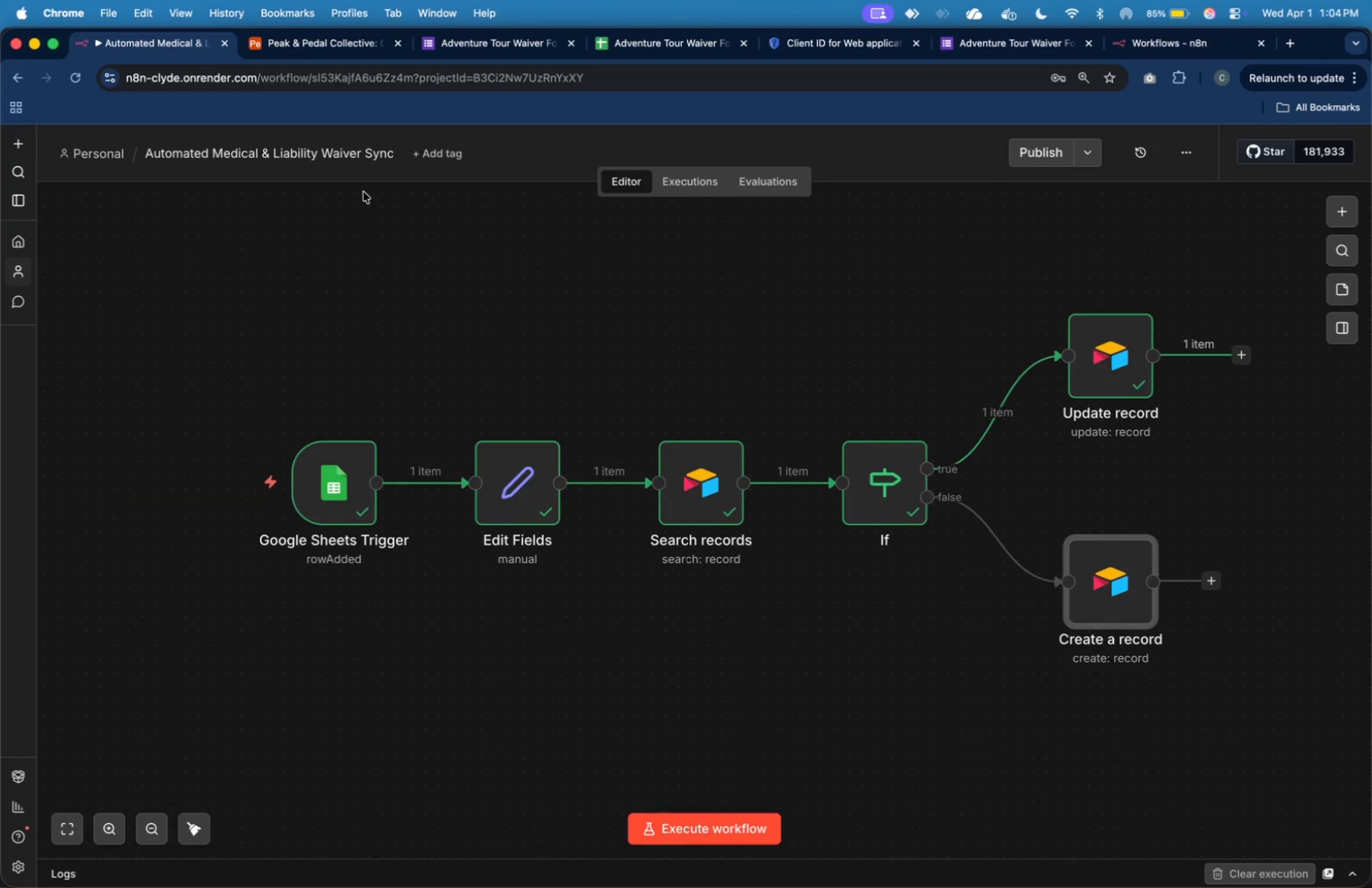 
left_click([632, 48])
 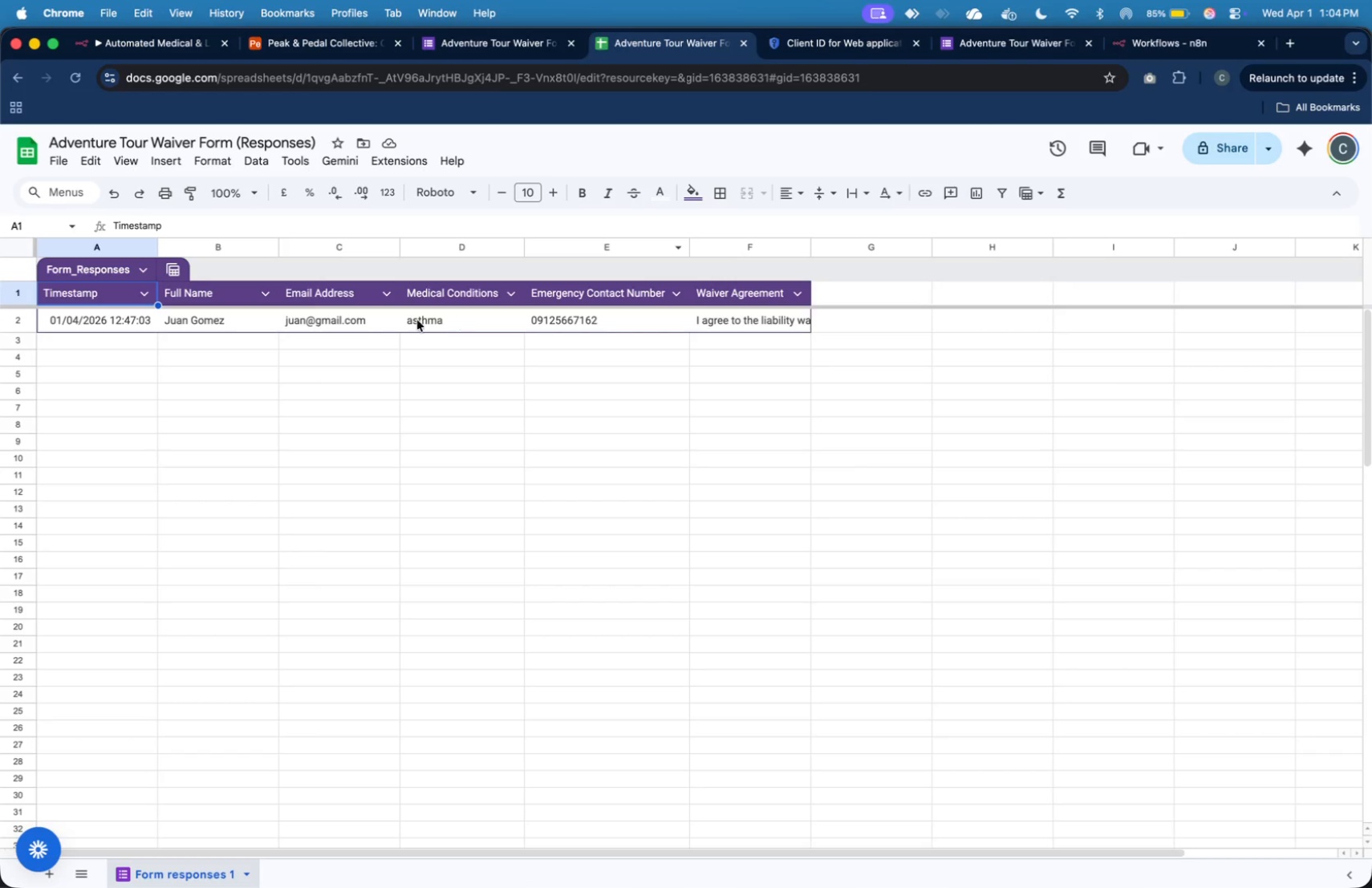 
left_click([356, 323])
 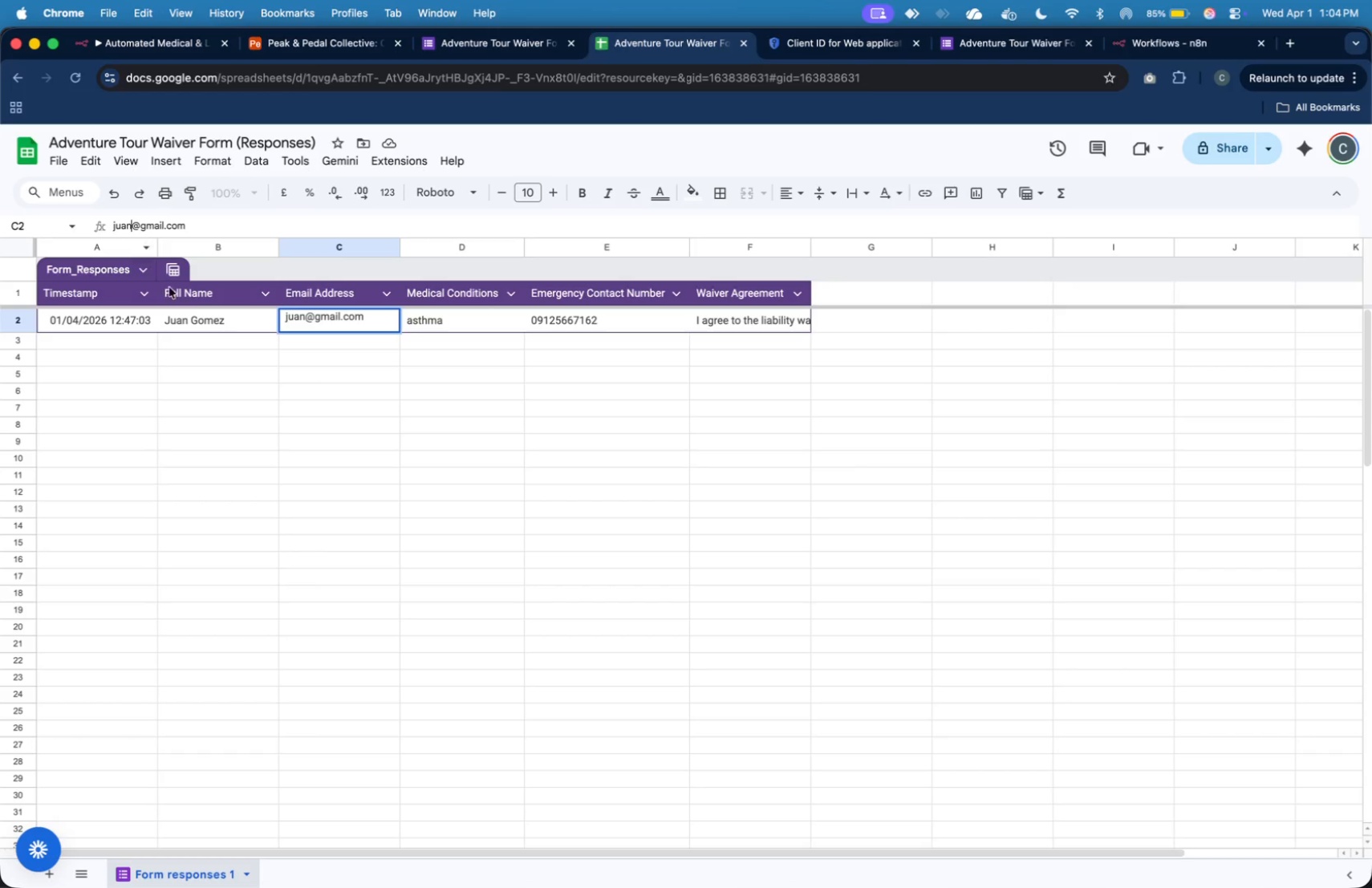 
key(2)
 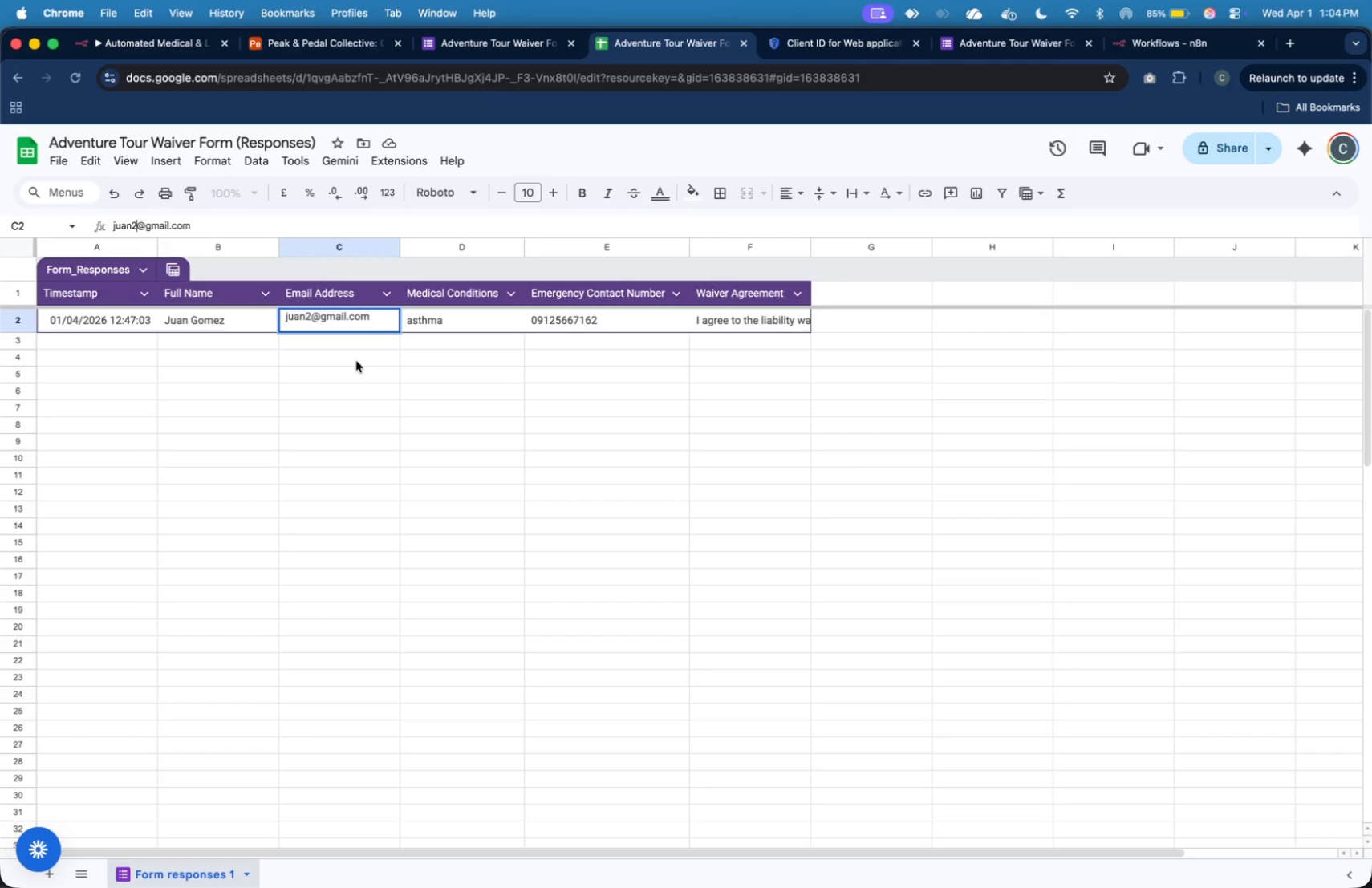 
left_click([356, 361])
 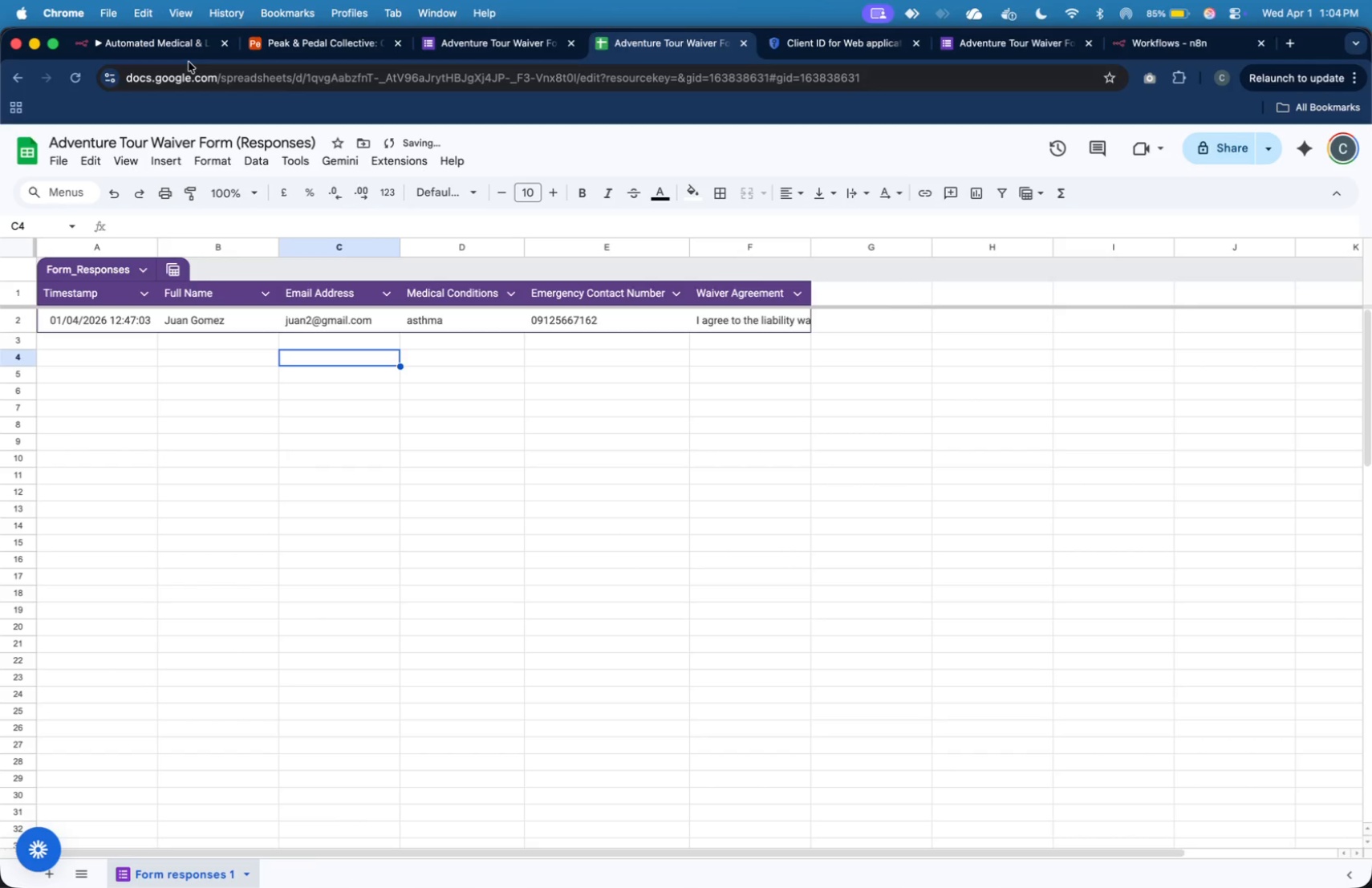 
left_click([186, 51])
 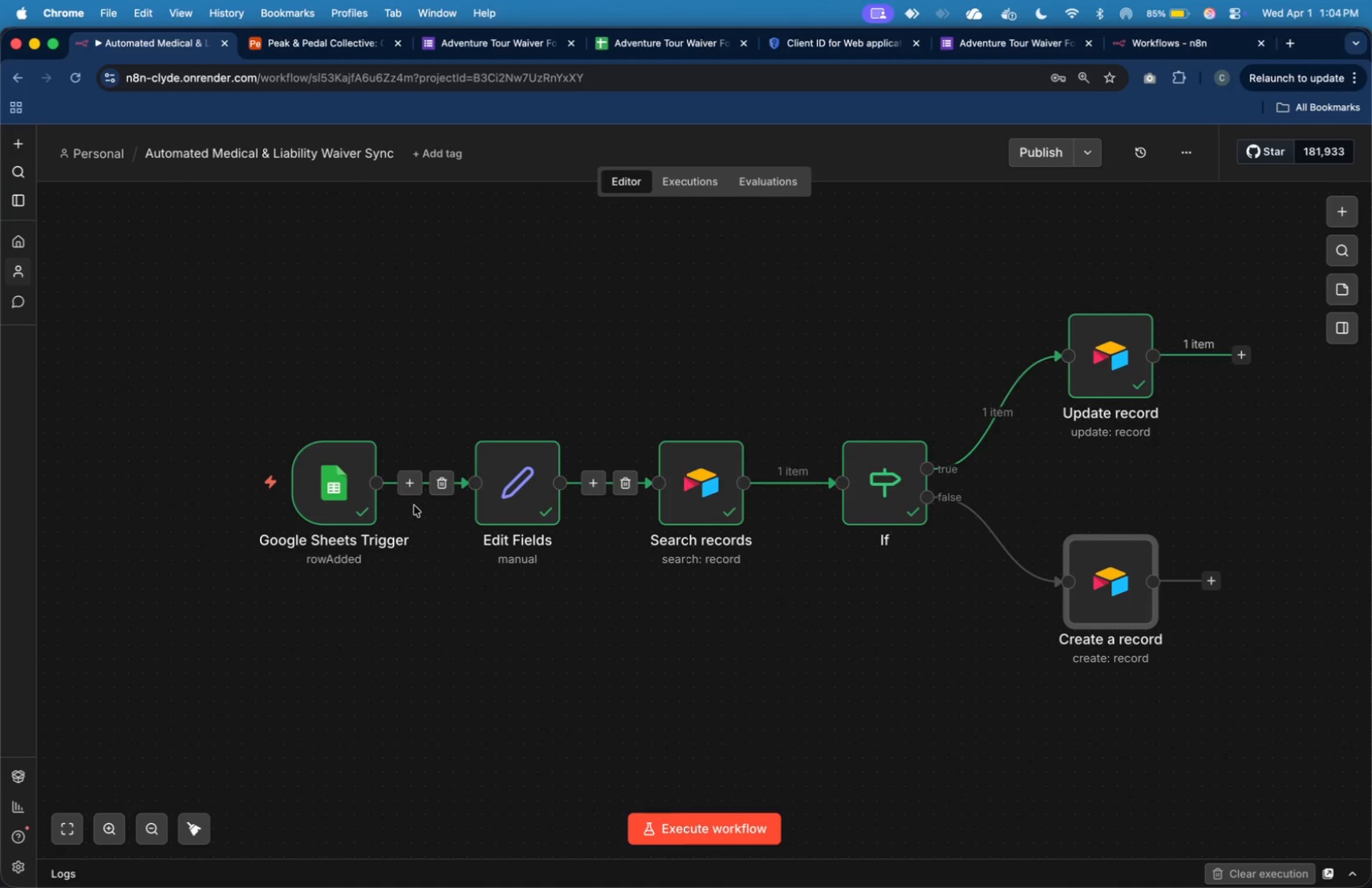 
wait(5.24)
 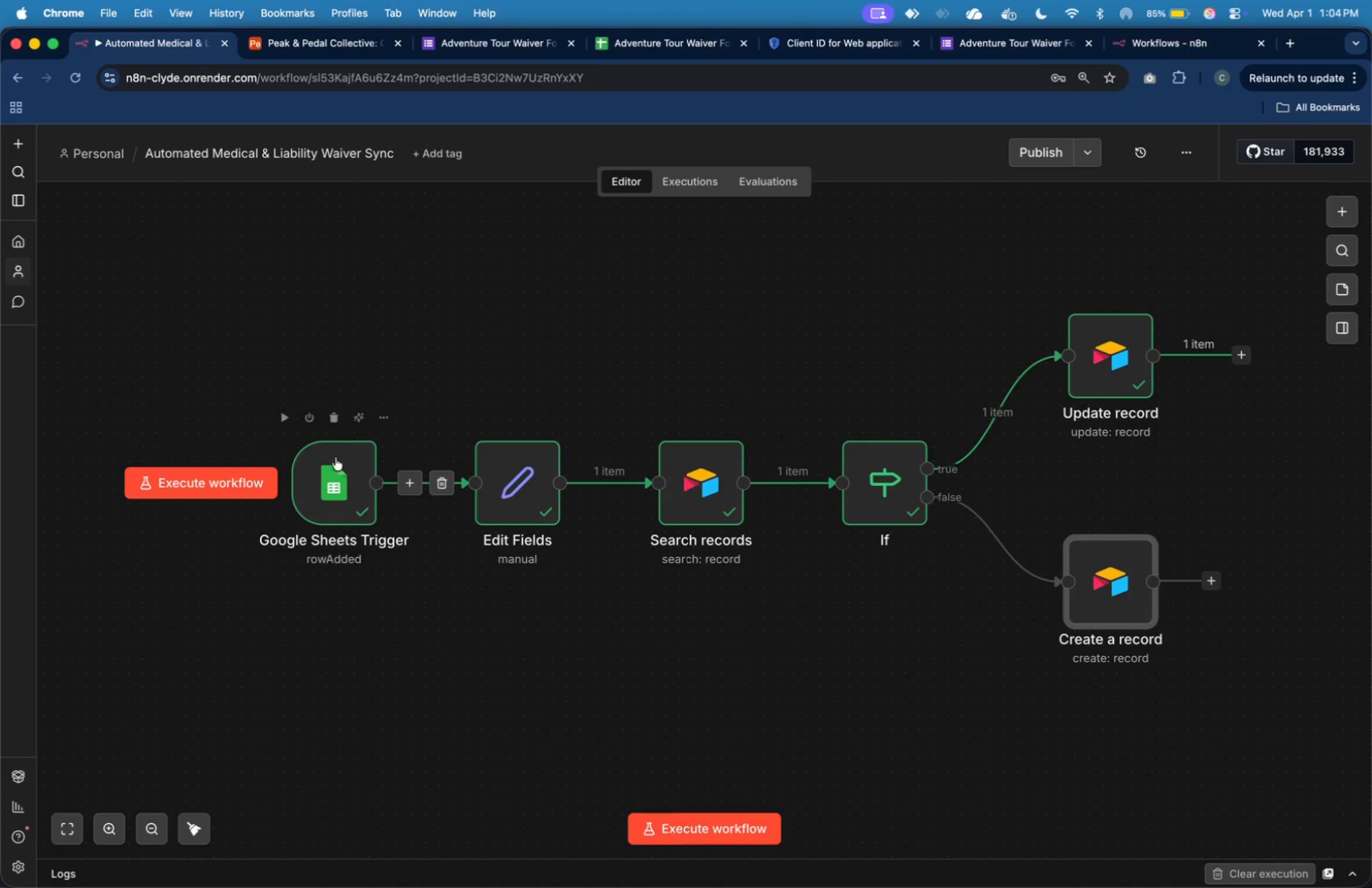 
left_click([291, 417])
 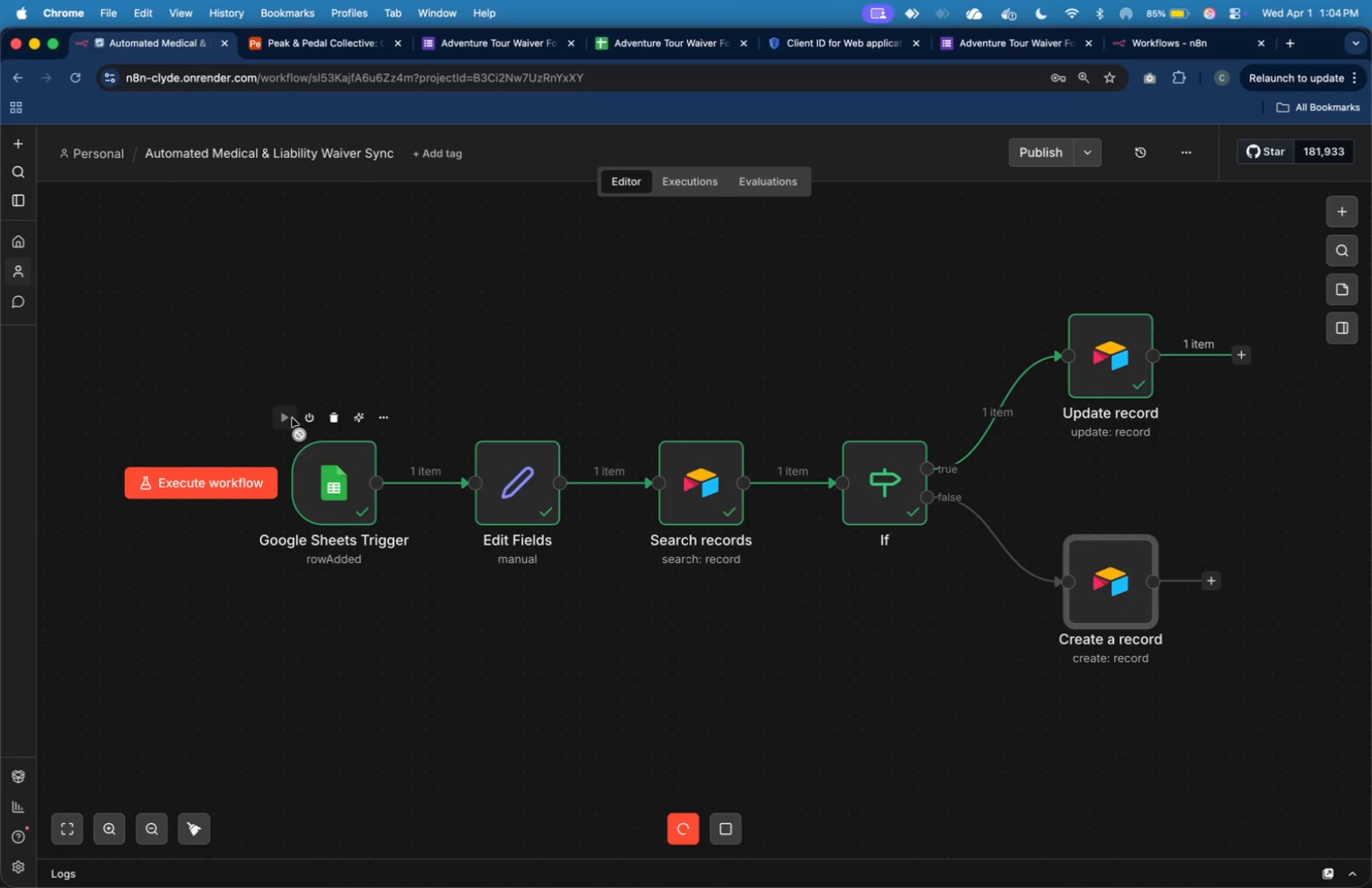 
mouse_move([382, 517])
 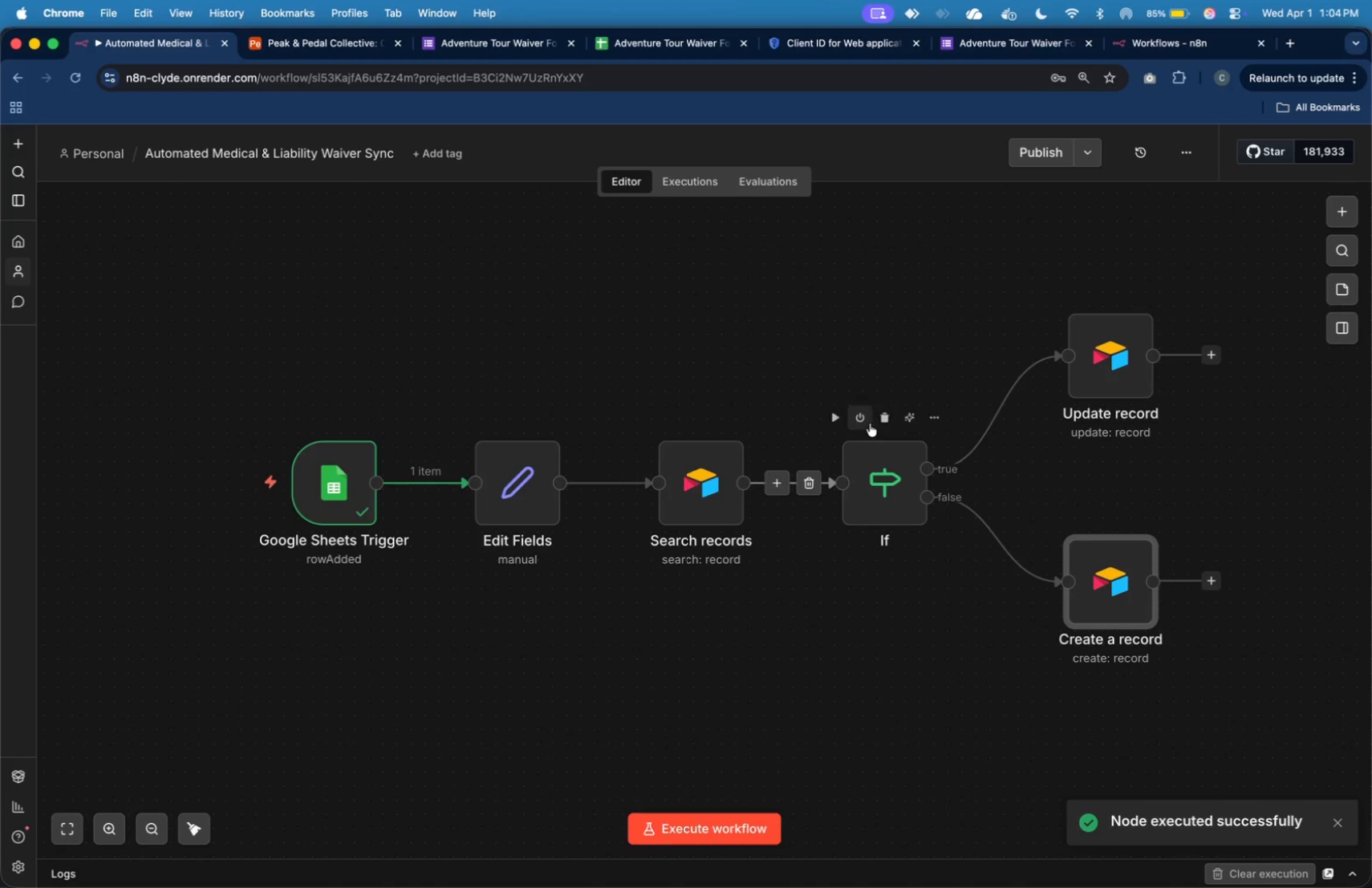 
left_click([836, 426])
 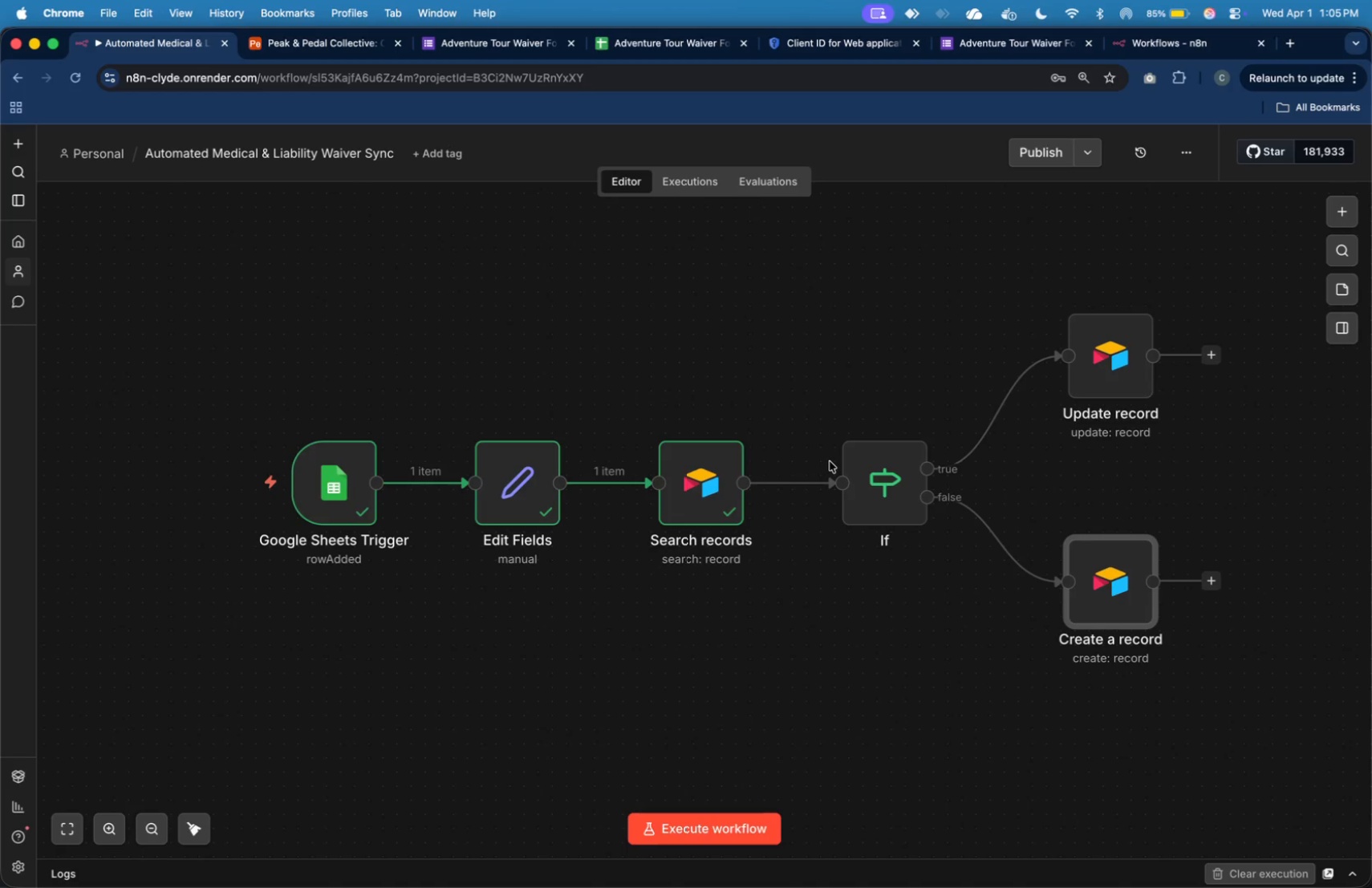 
wait(9.98)
 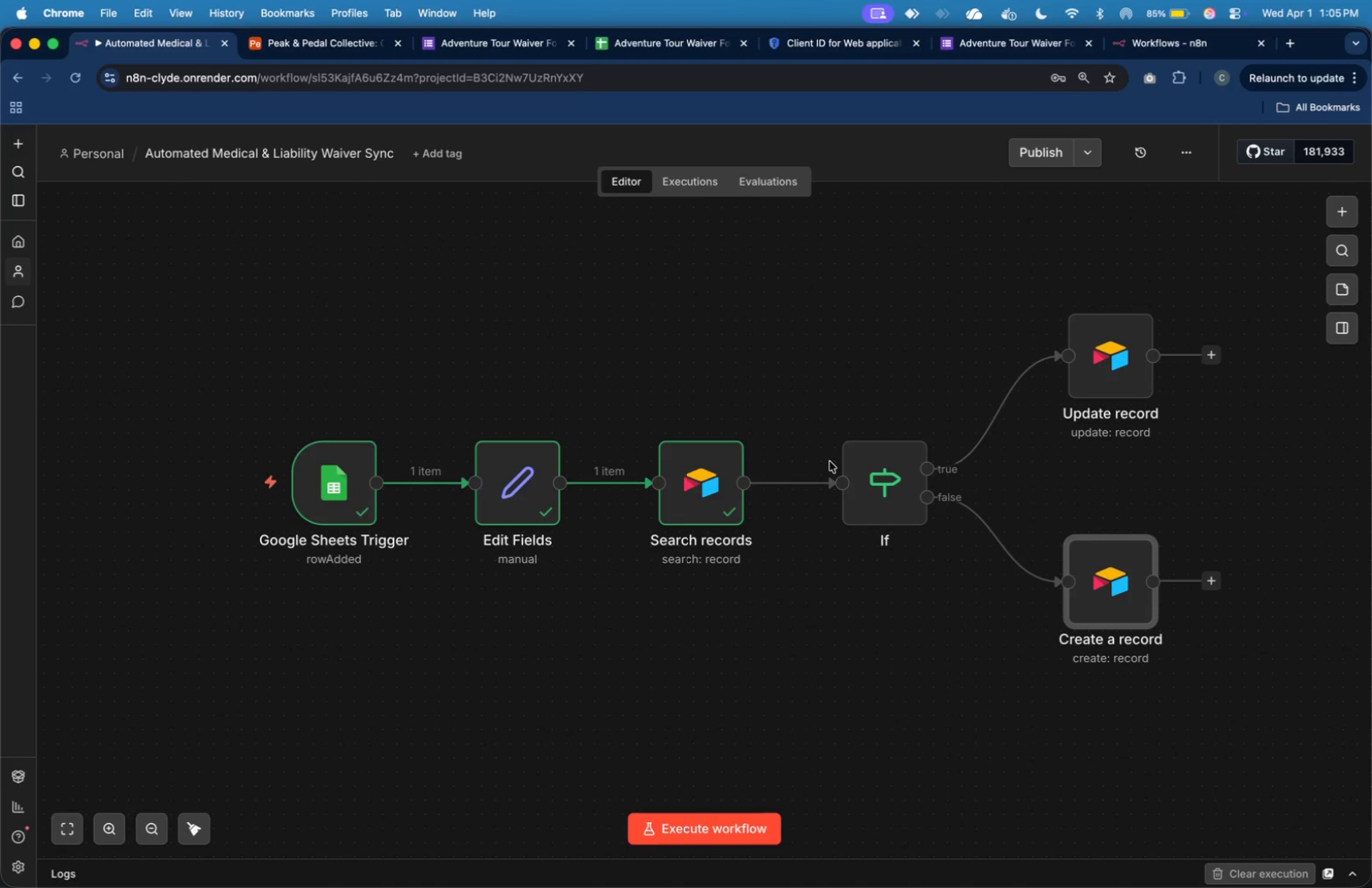 
left_click([1344, 168])
 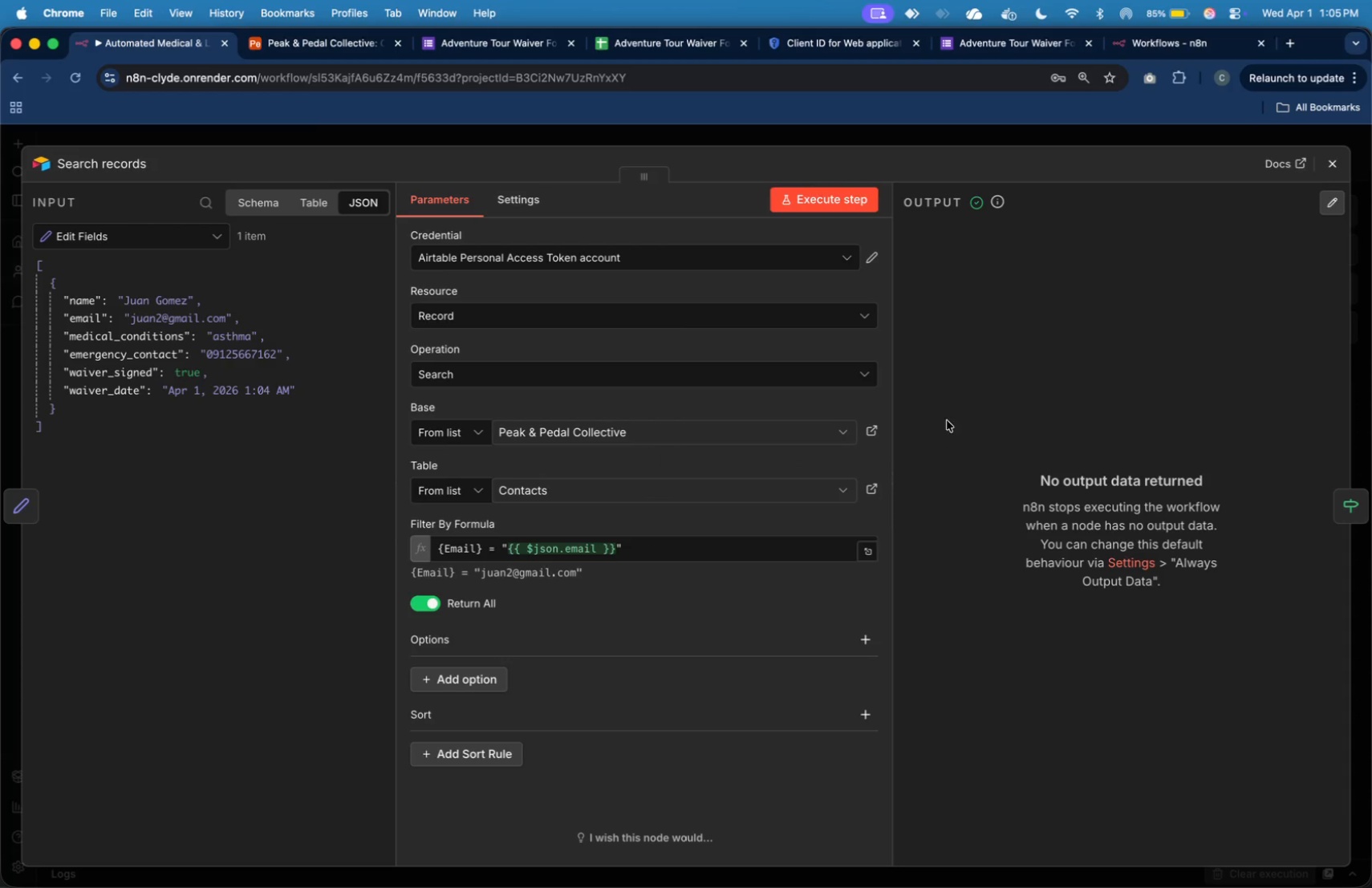 
left_click([517, 199])
 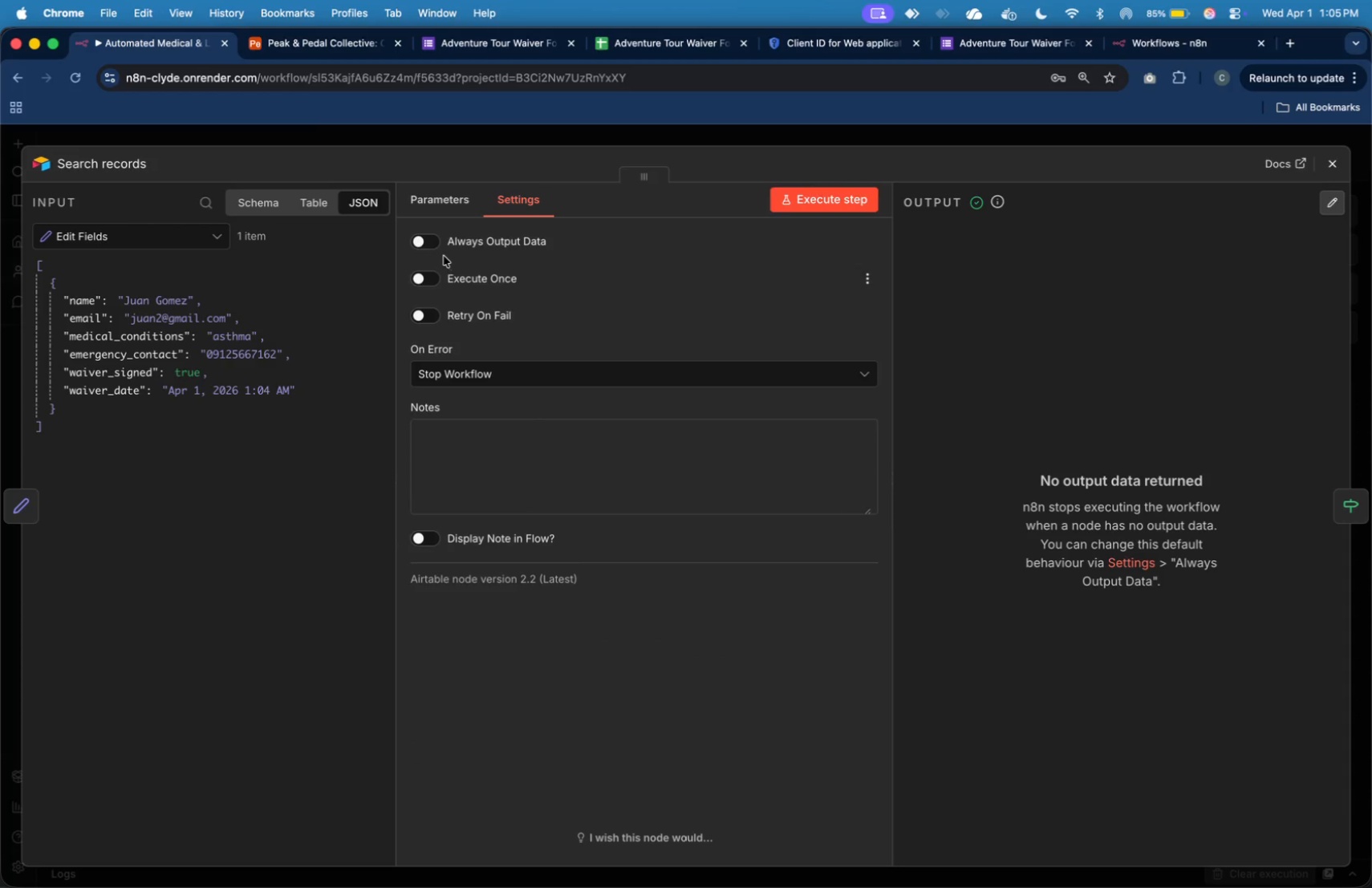 
left_click([436, 238])
 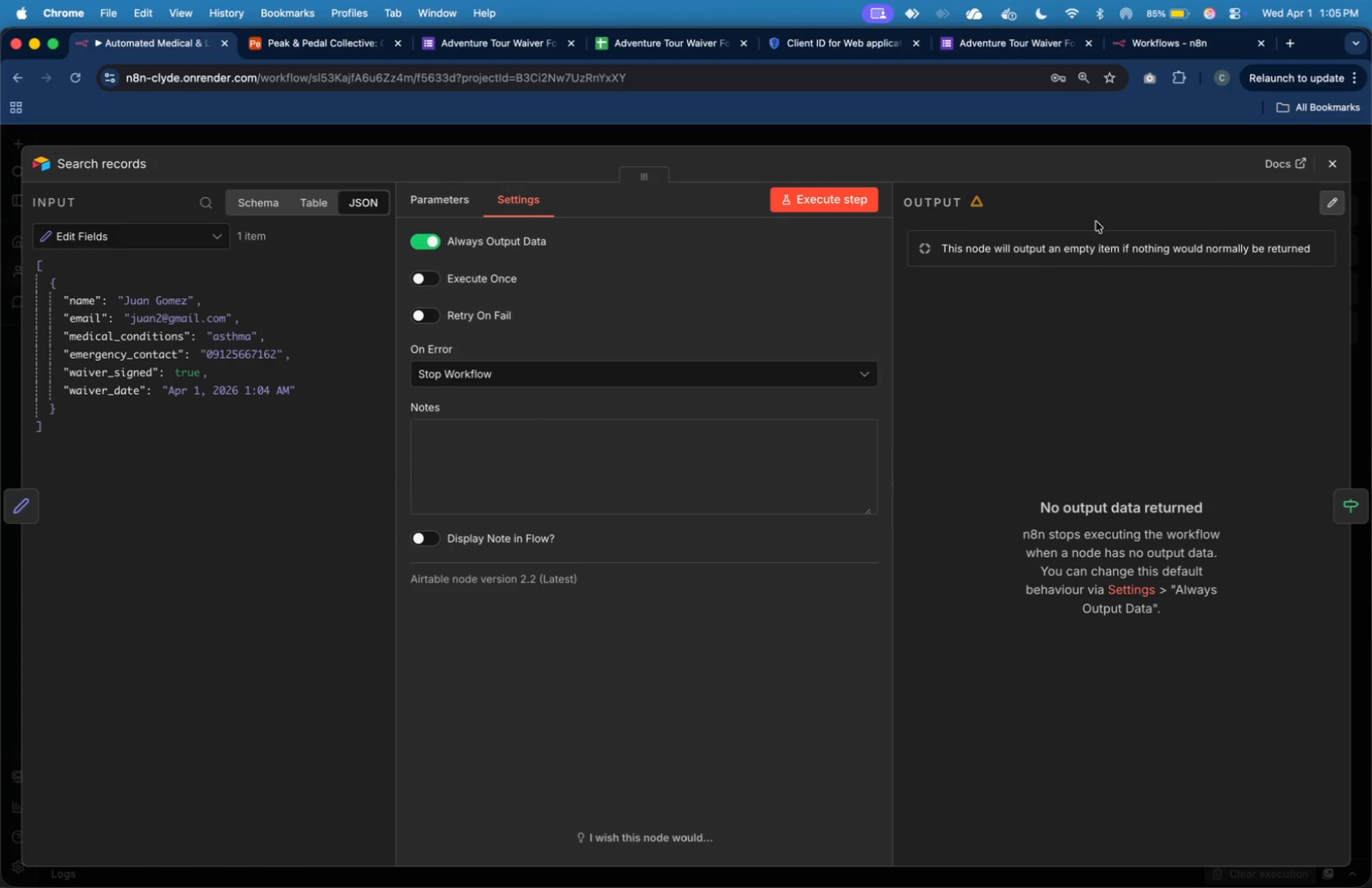 
left_click([864, 209])
 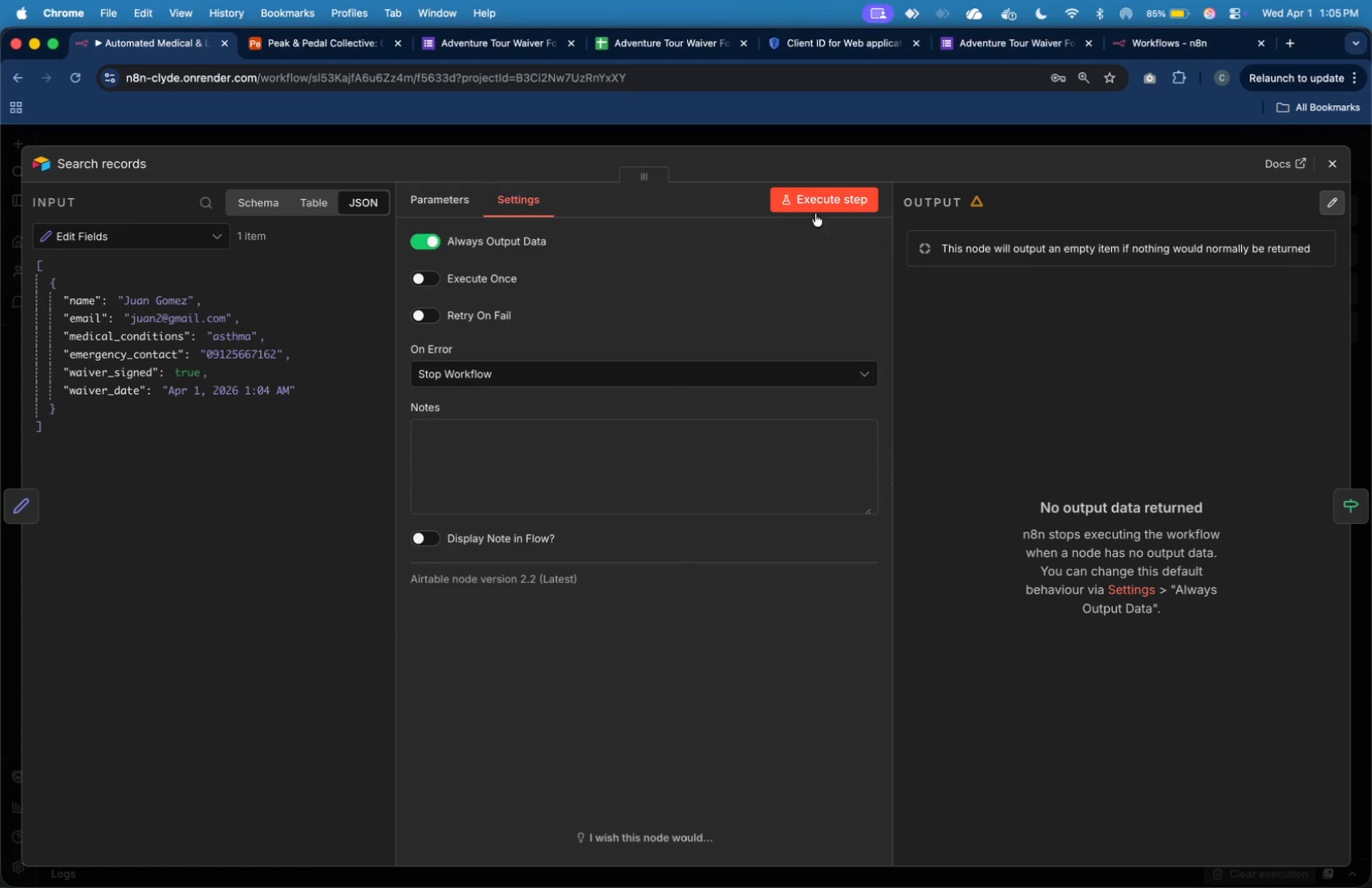 
wait(14.21)
 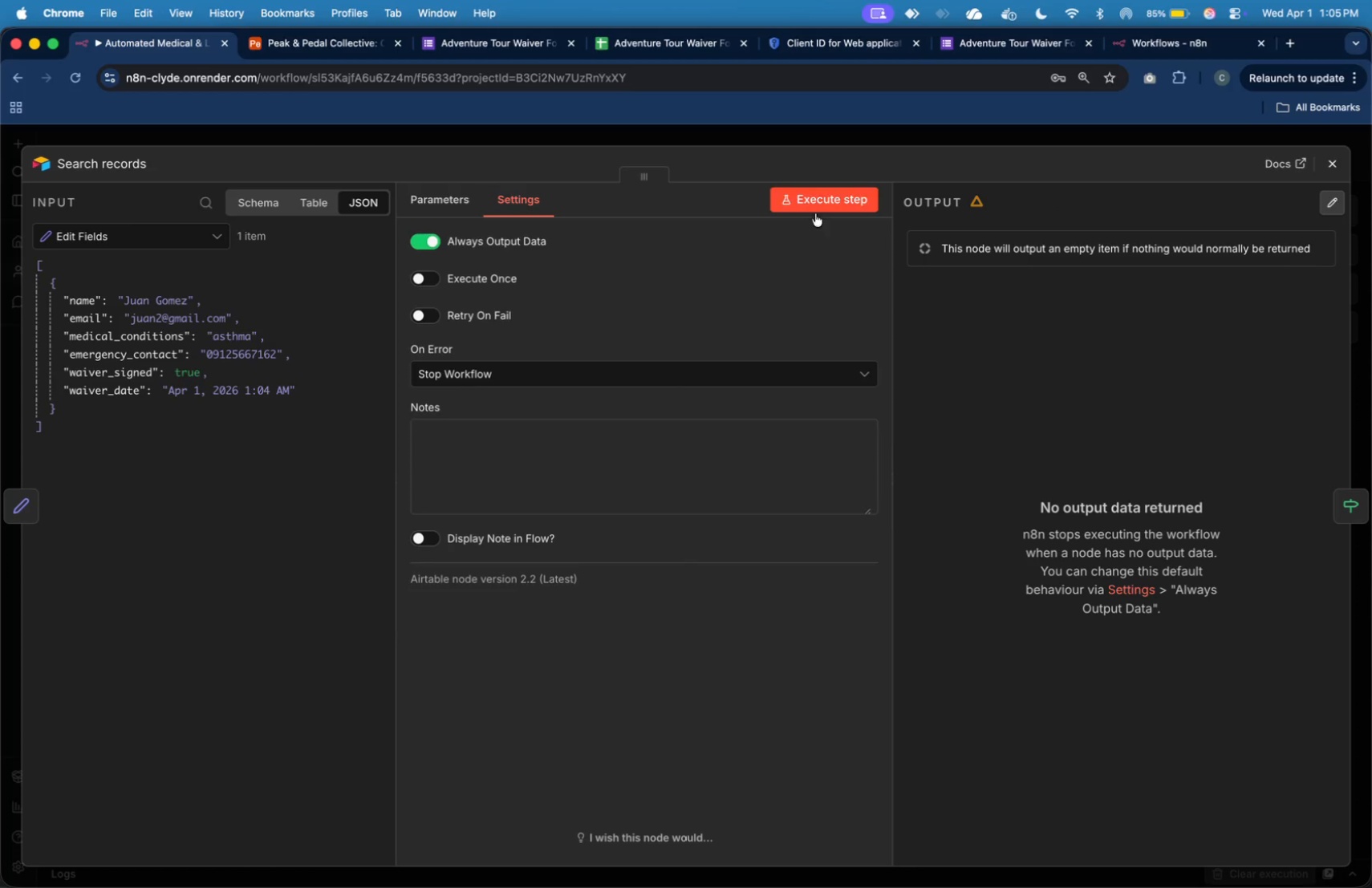 
left_click([1325, 164])
 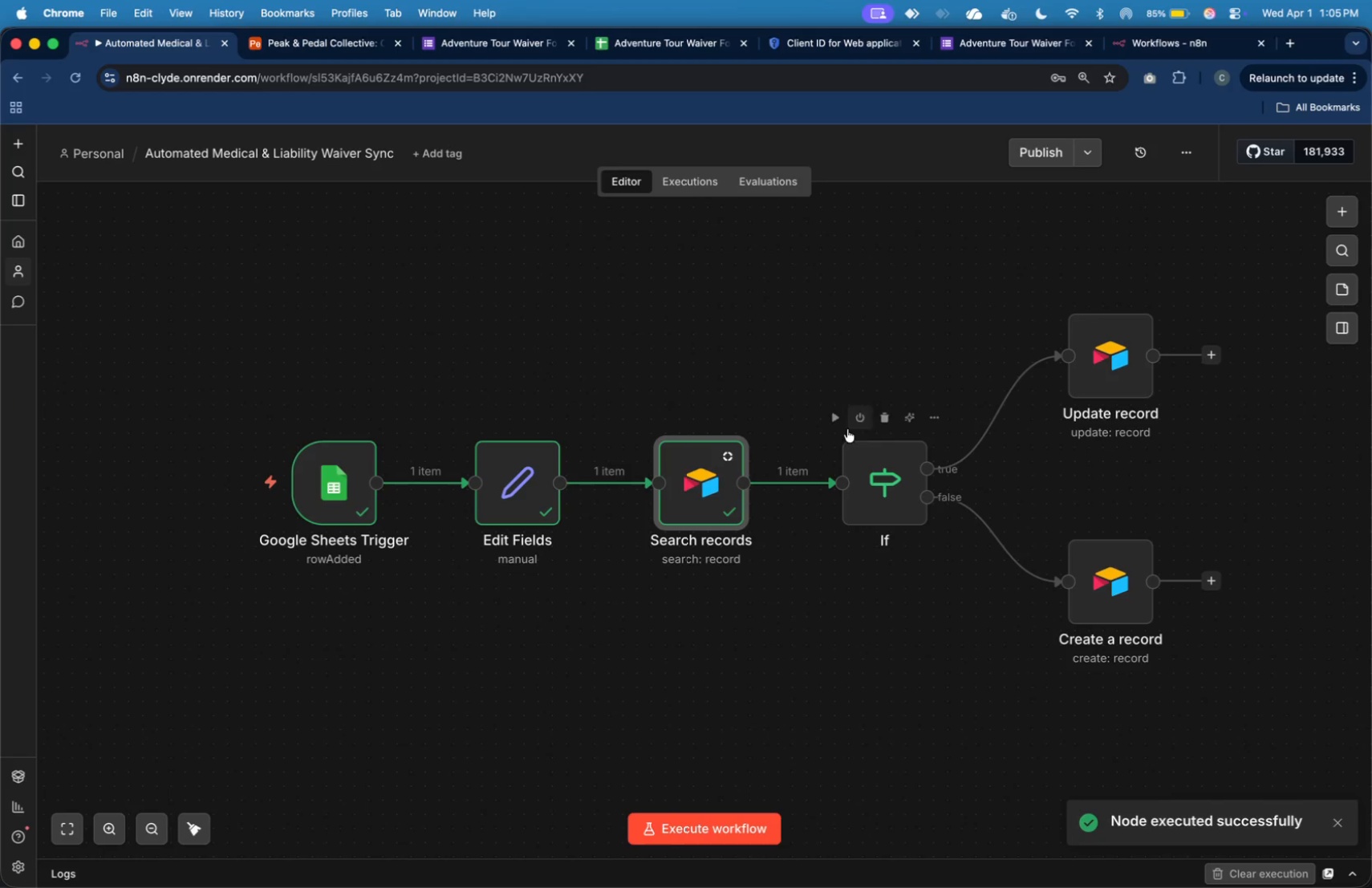 
left_click([838, 425])
 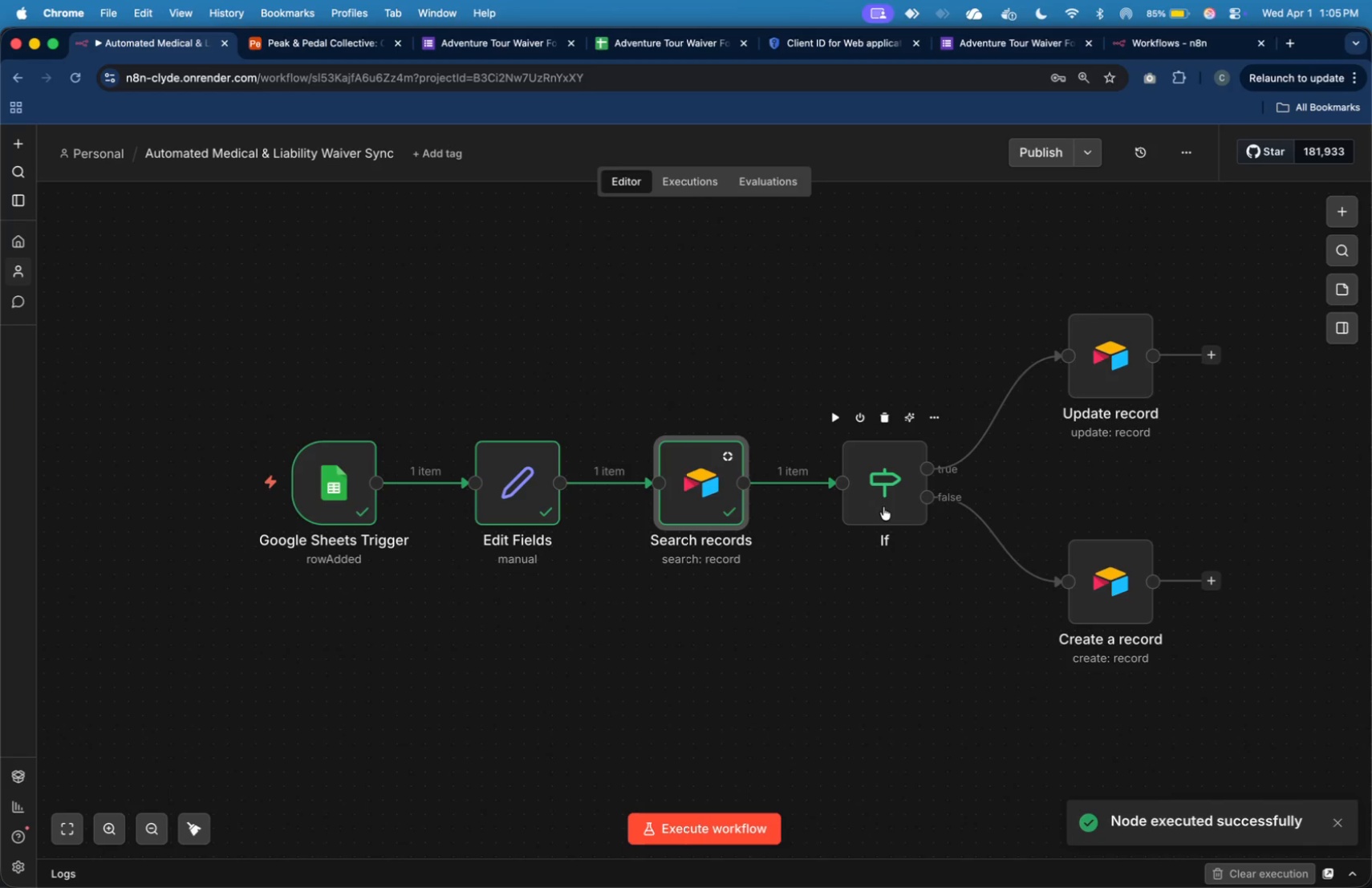 
double_click([883, 507])
 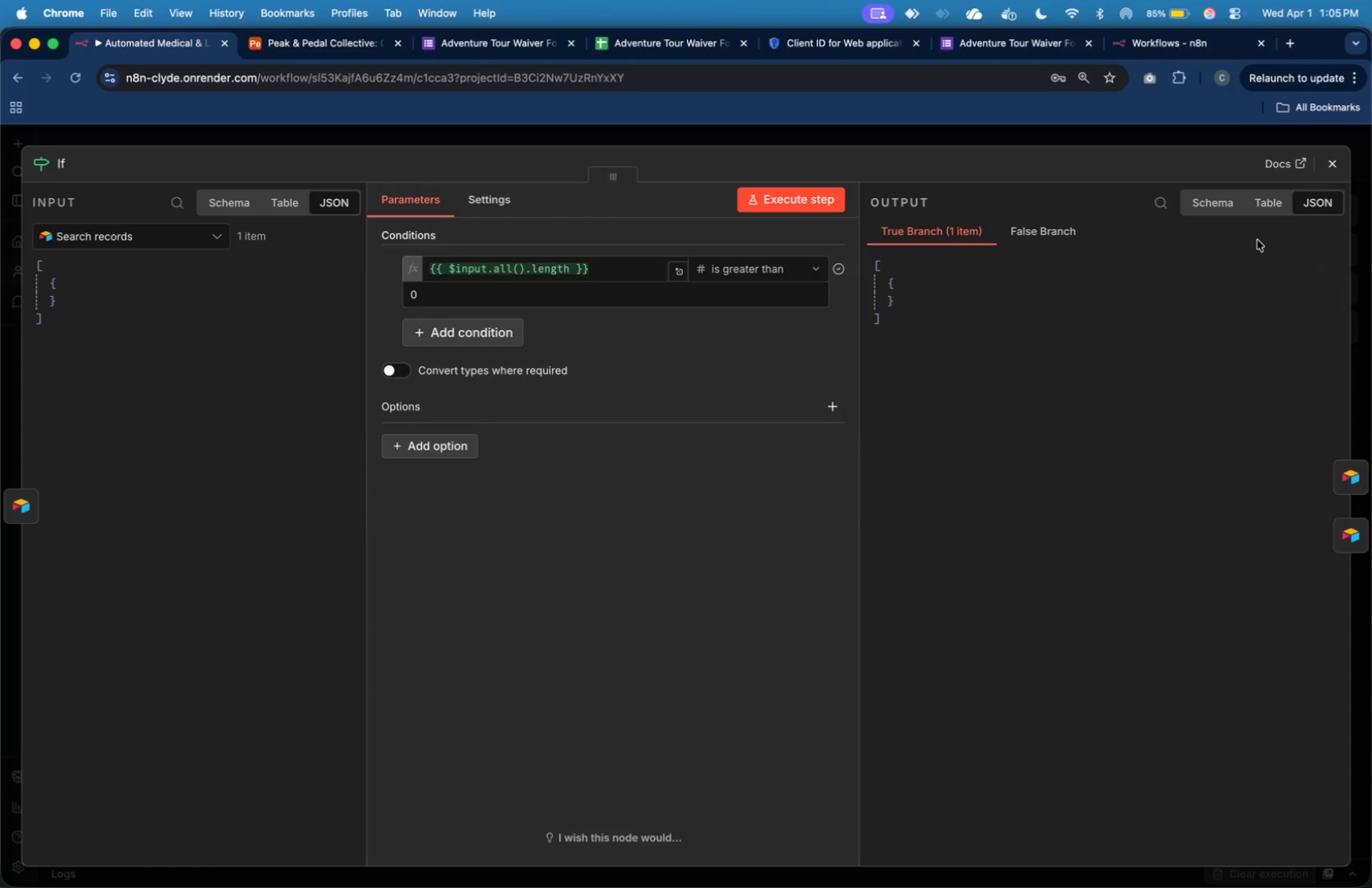 
mouse_move([1300, 184])
 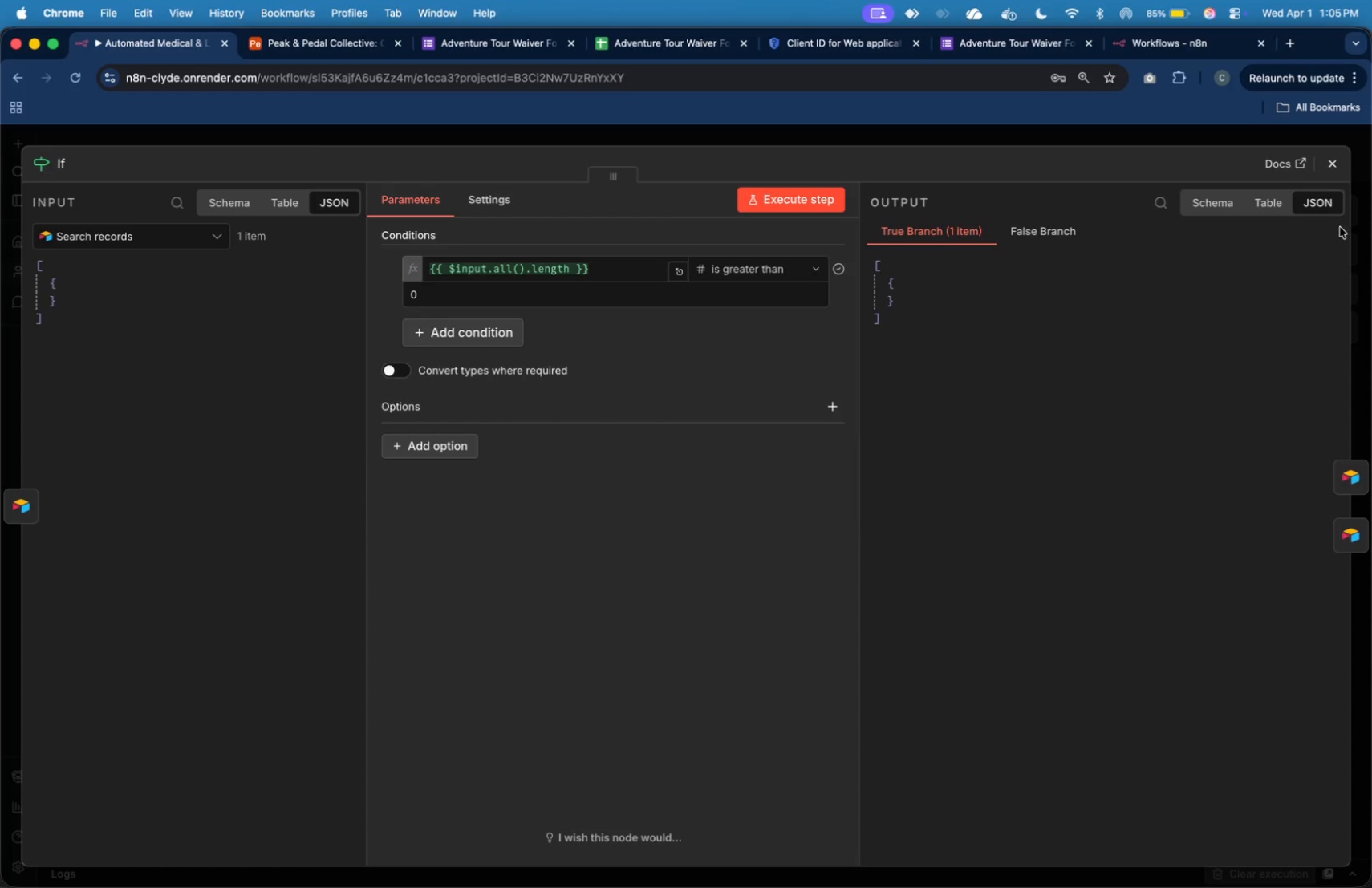 
wait(6.21)
 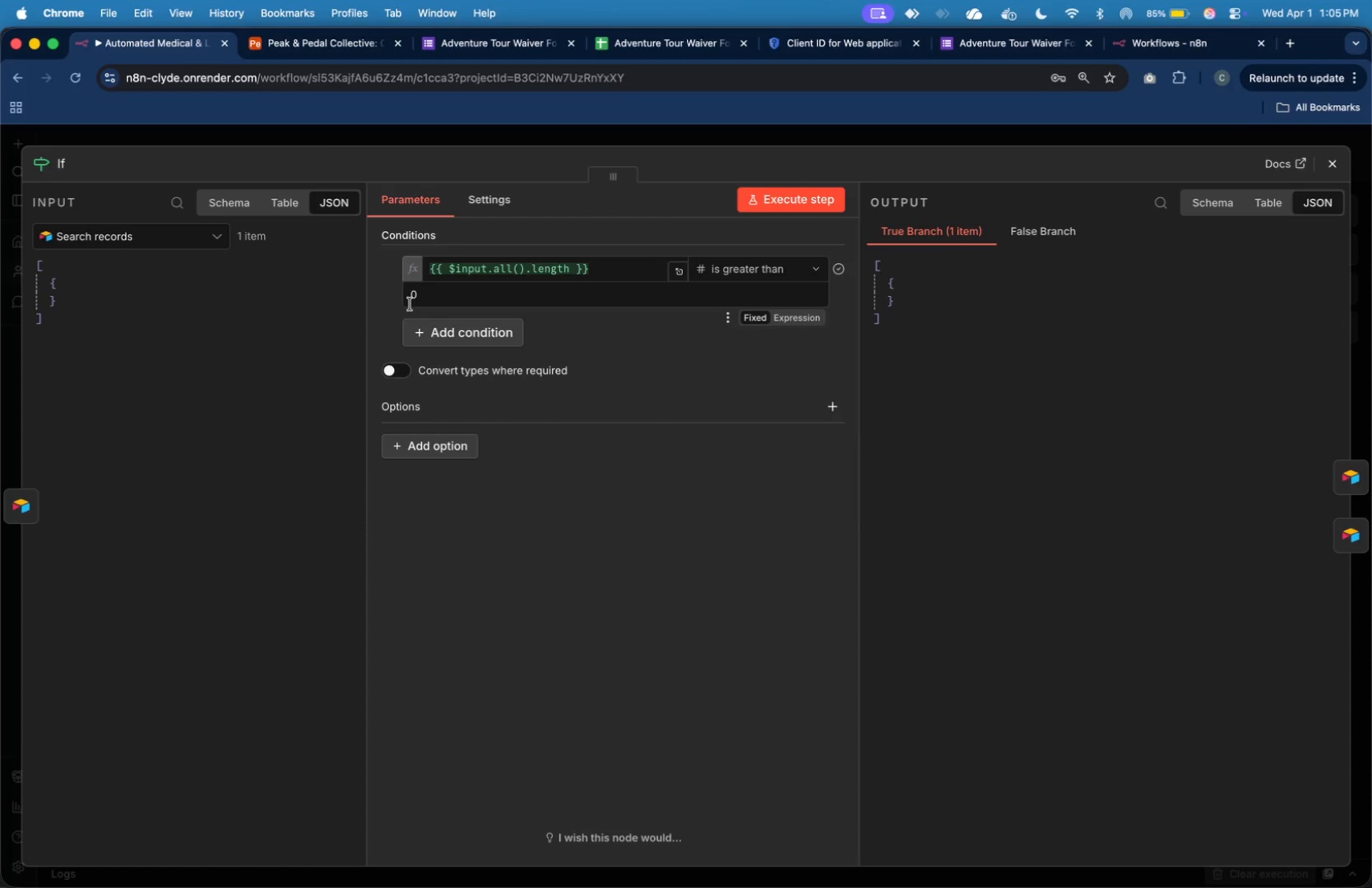 
left_click([1336, 168])
 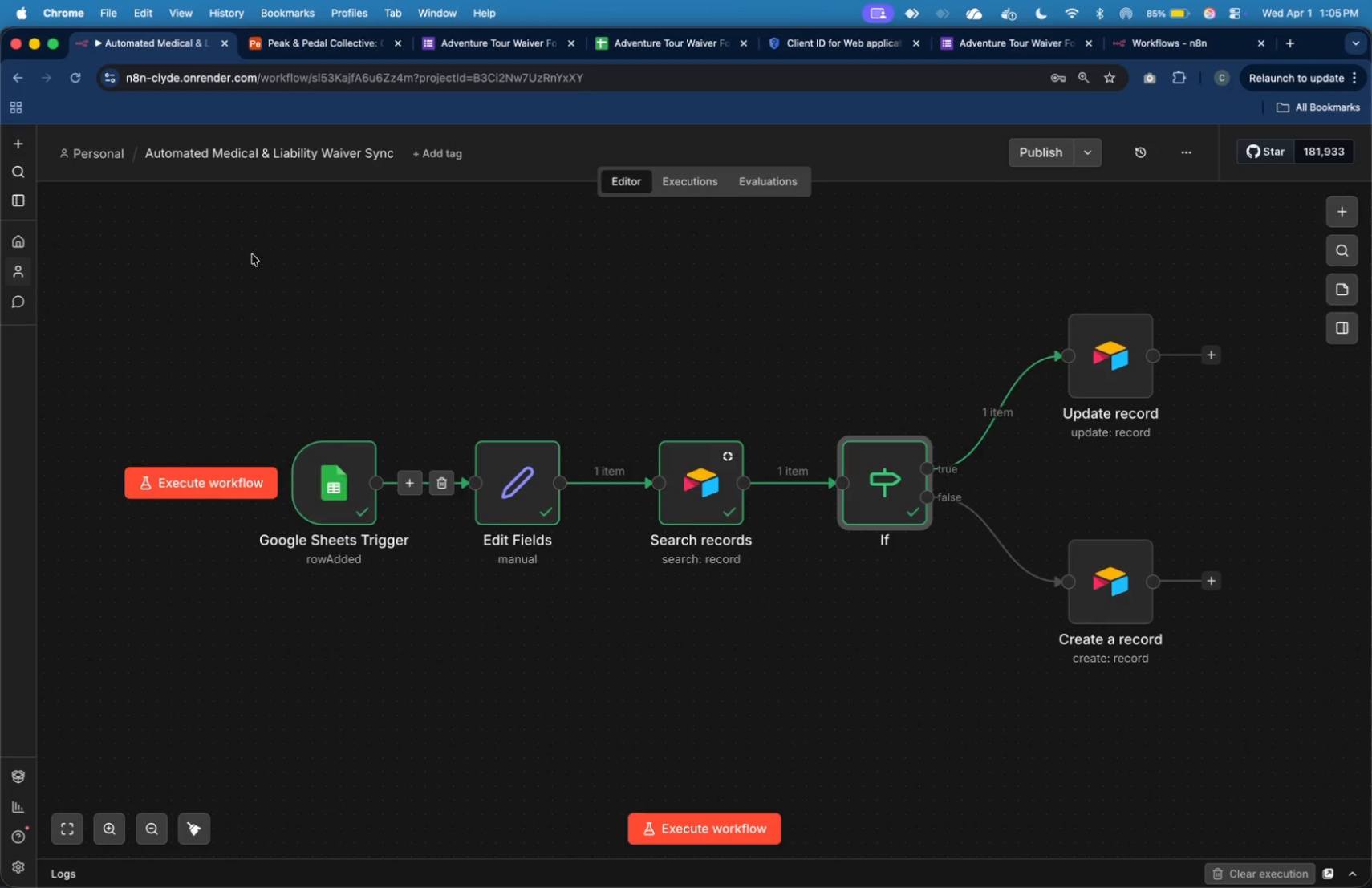 
wait(5.07)
 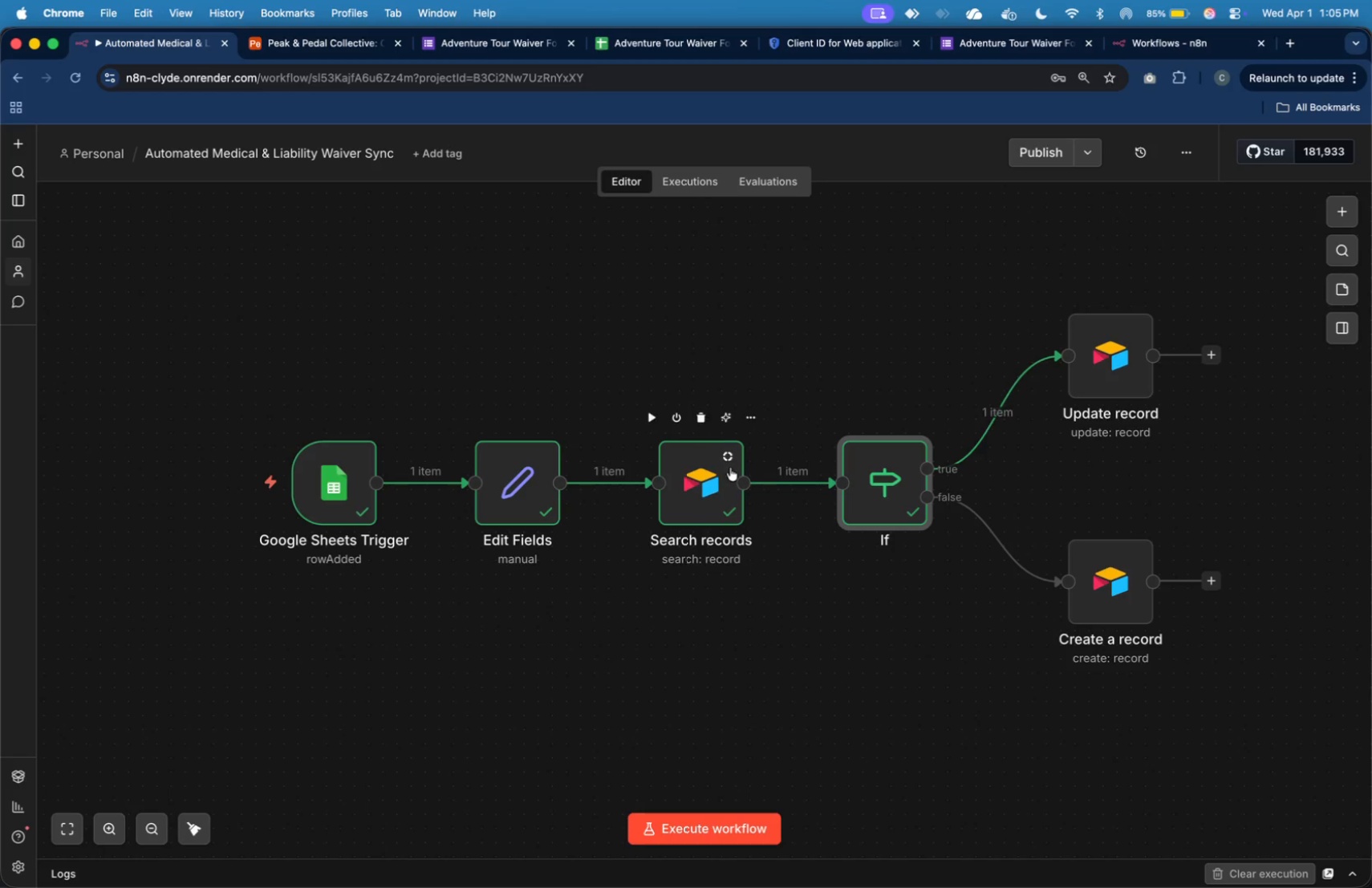 
left_click([330, 40])
 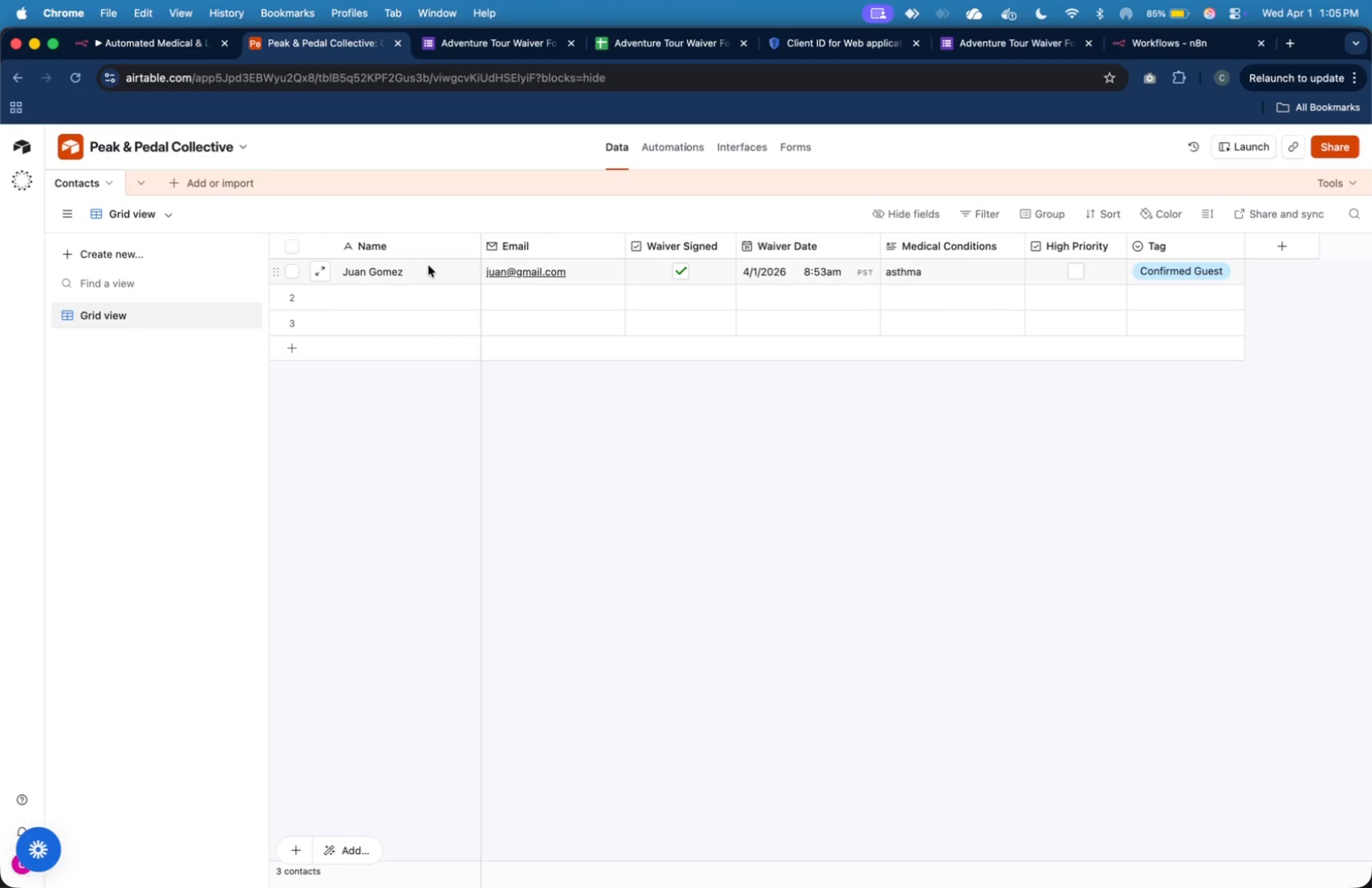 
wait(11.87)
 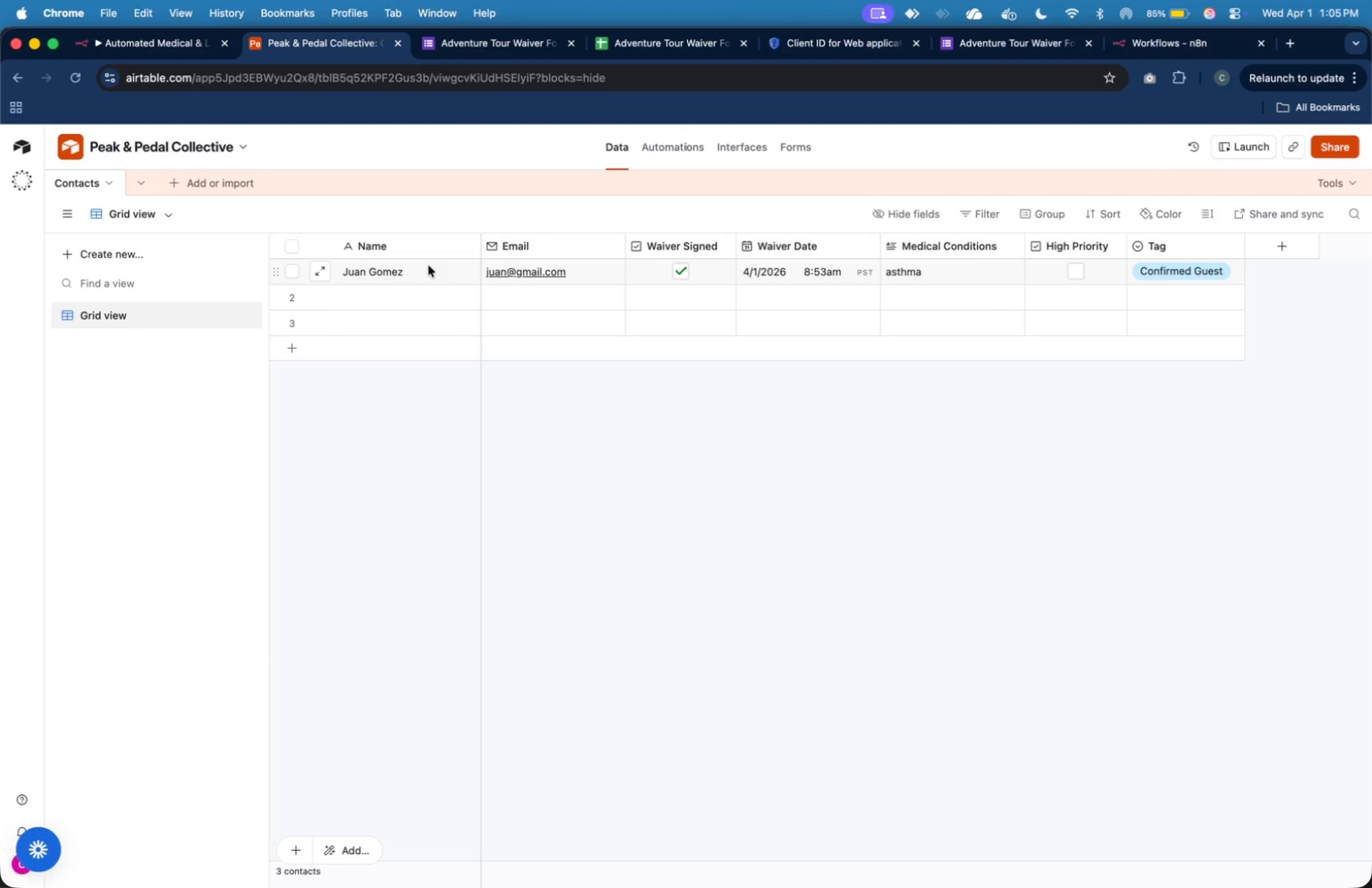 
left_click([633, 44])
 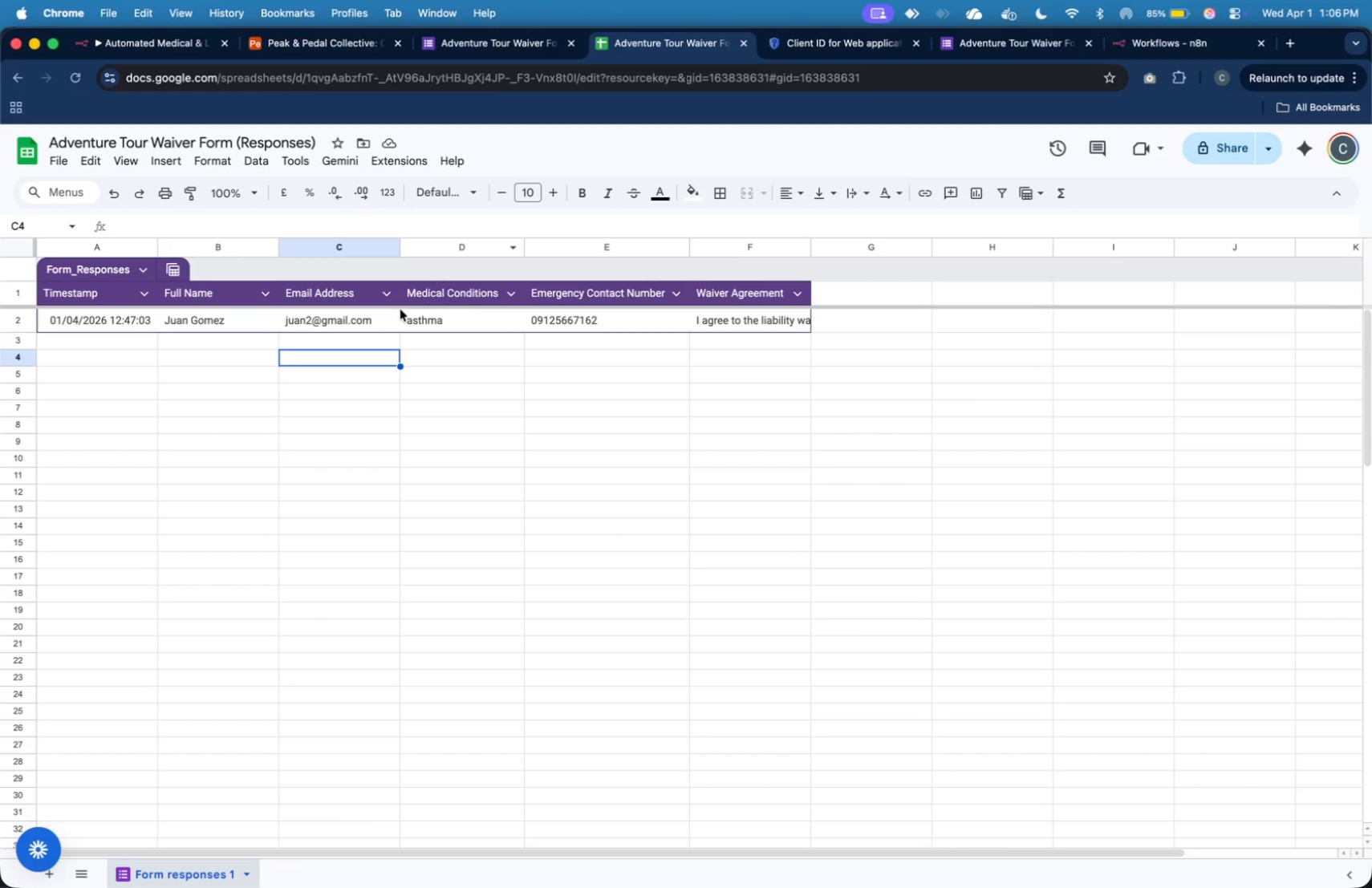 
left_click([381, 314])
 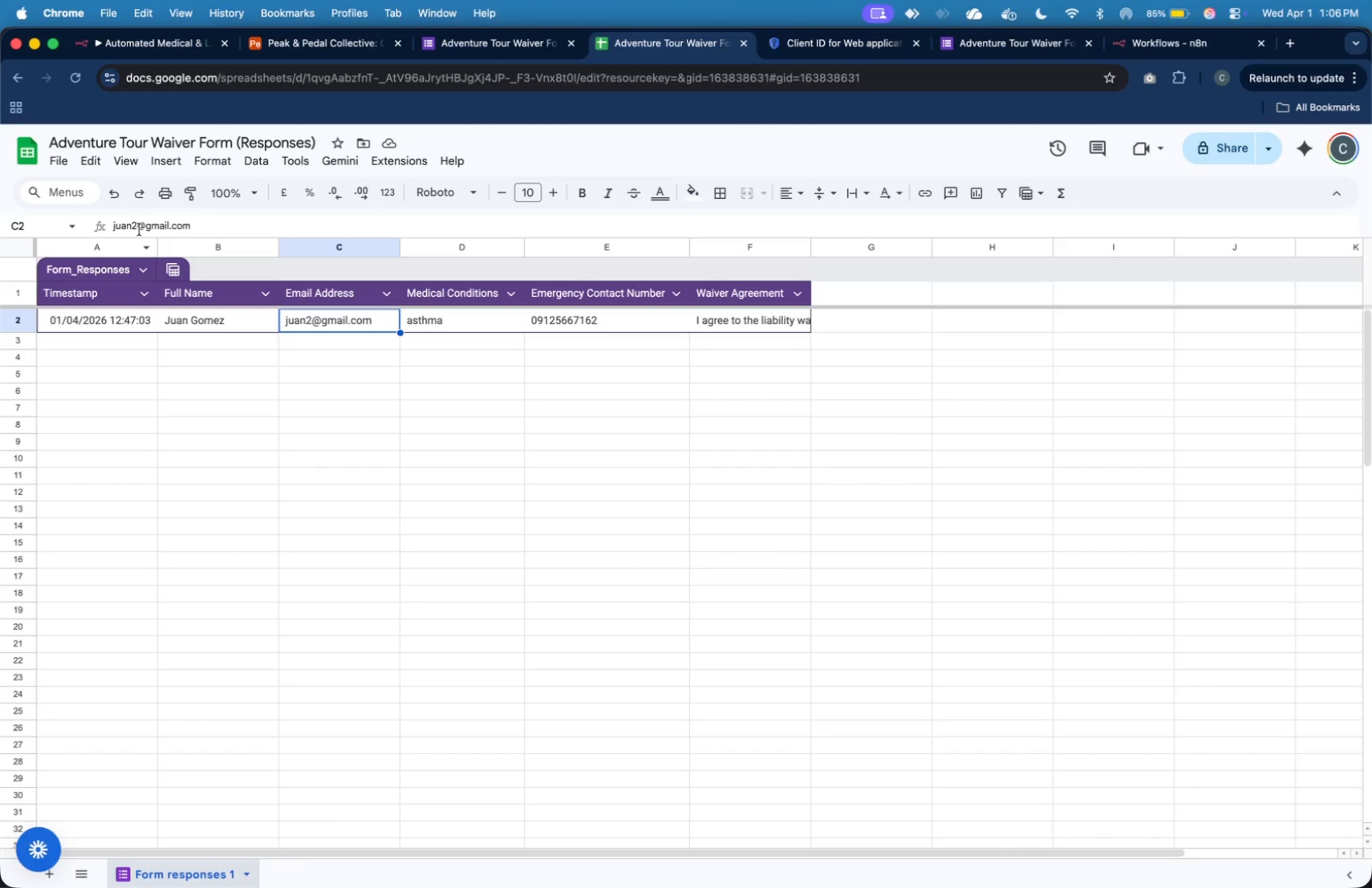 
left_click([139, 225])
 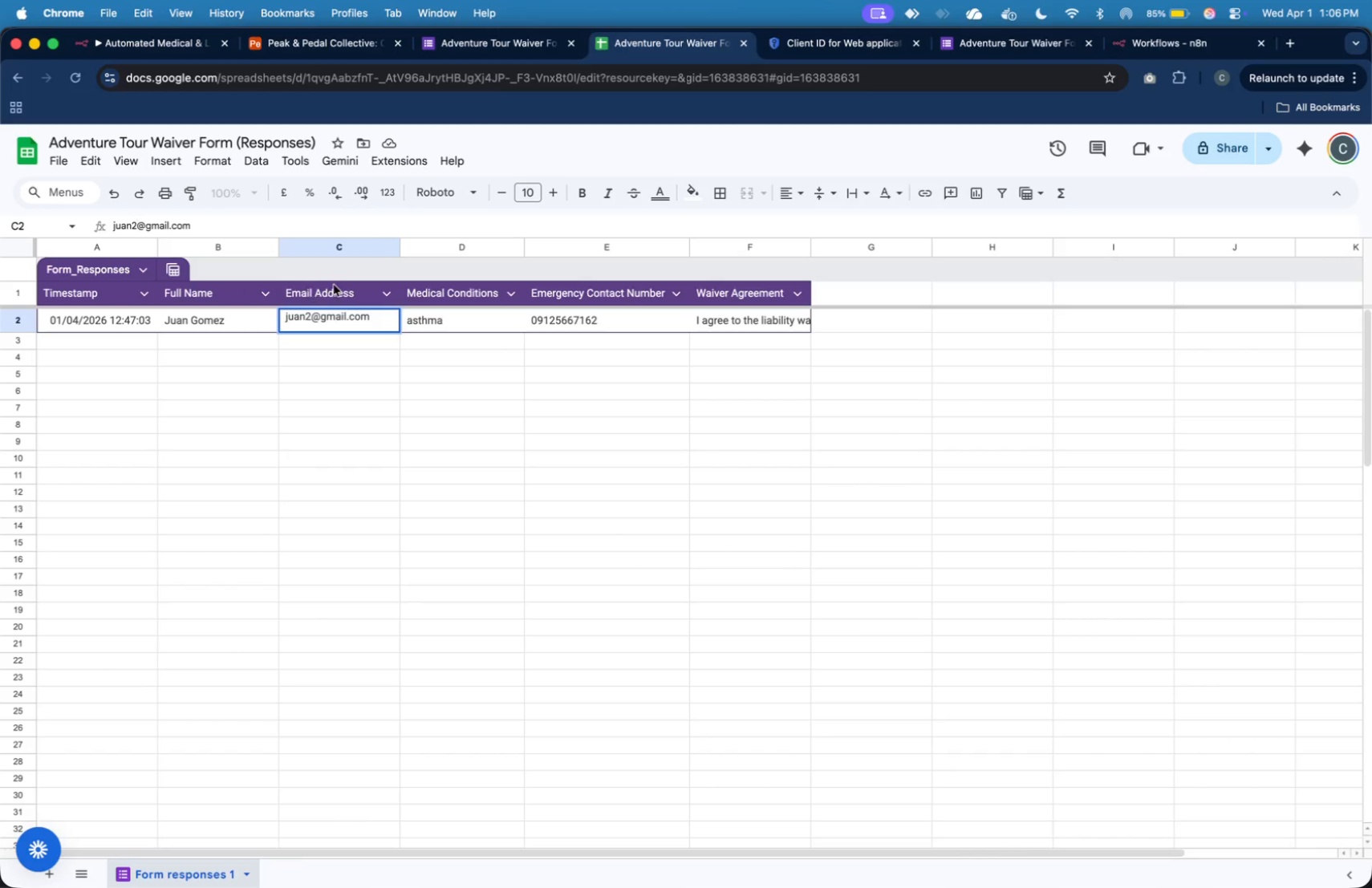 
key(Backspace)
 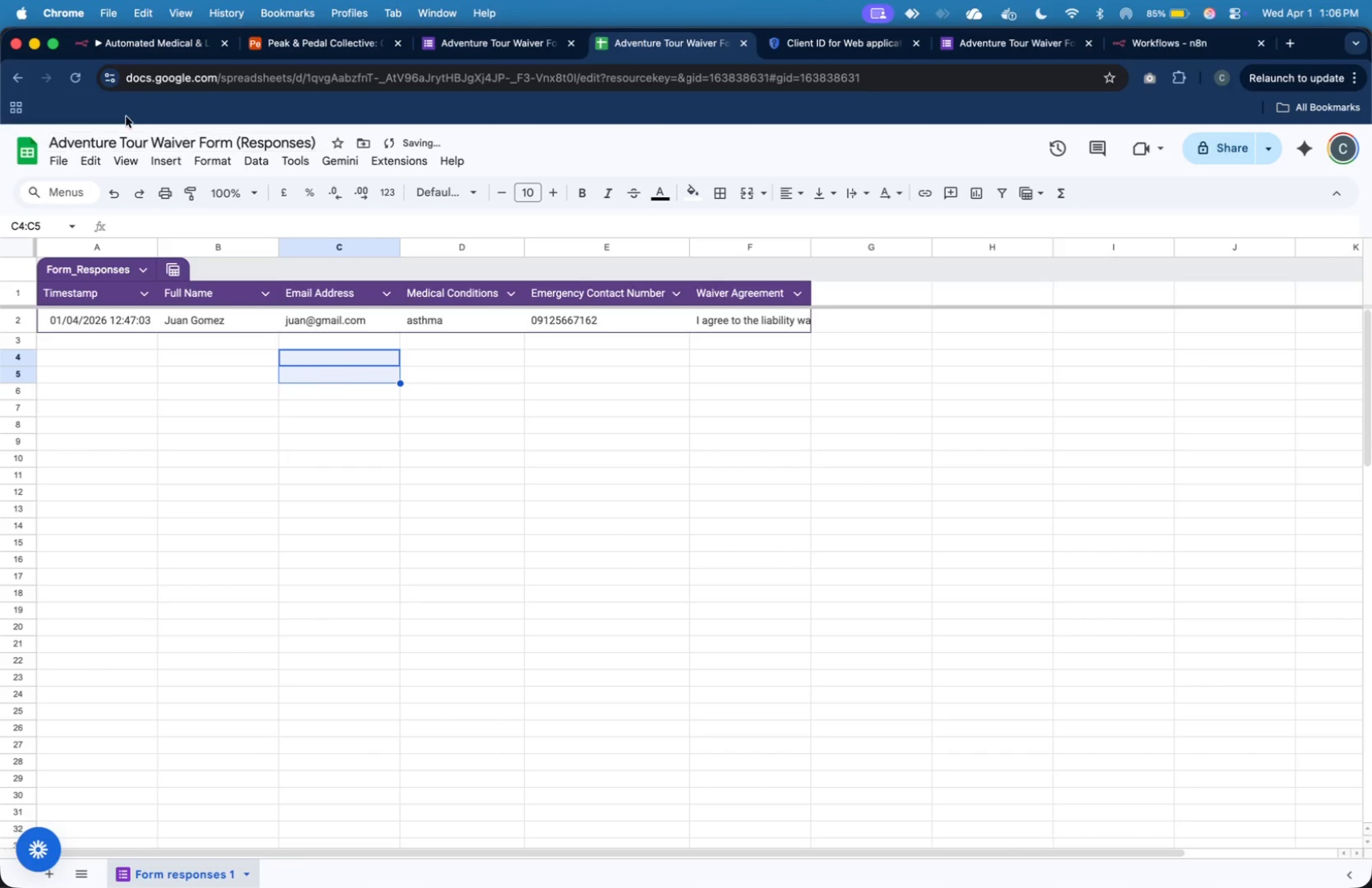 
left_click([143, 47])
 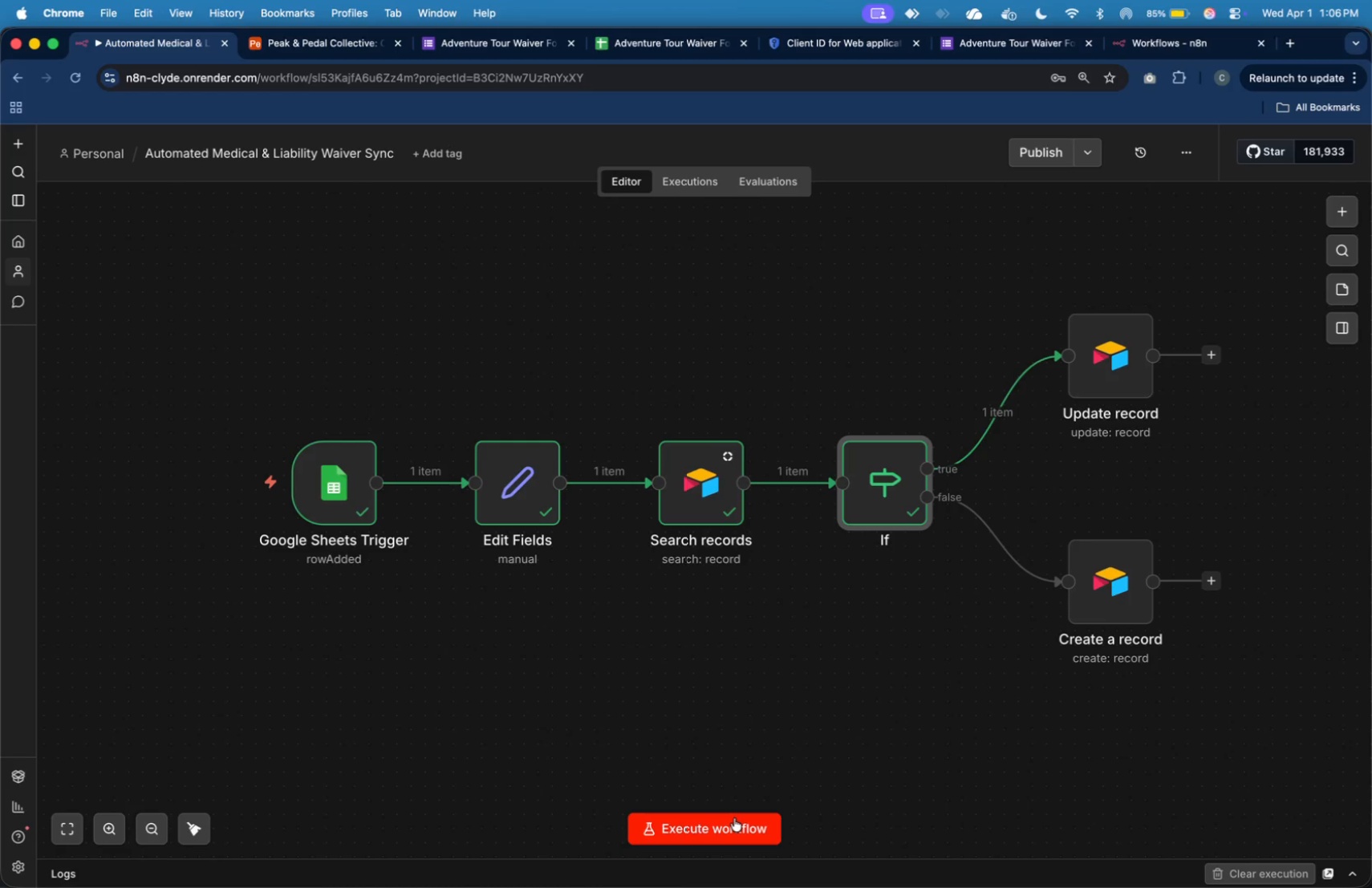 
left_click([734, 818])
 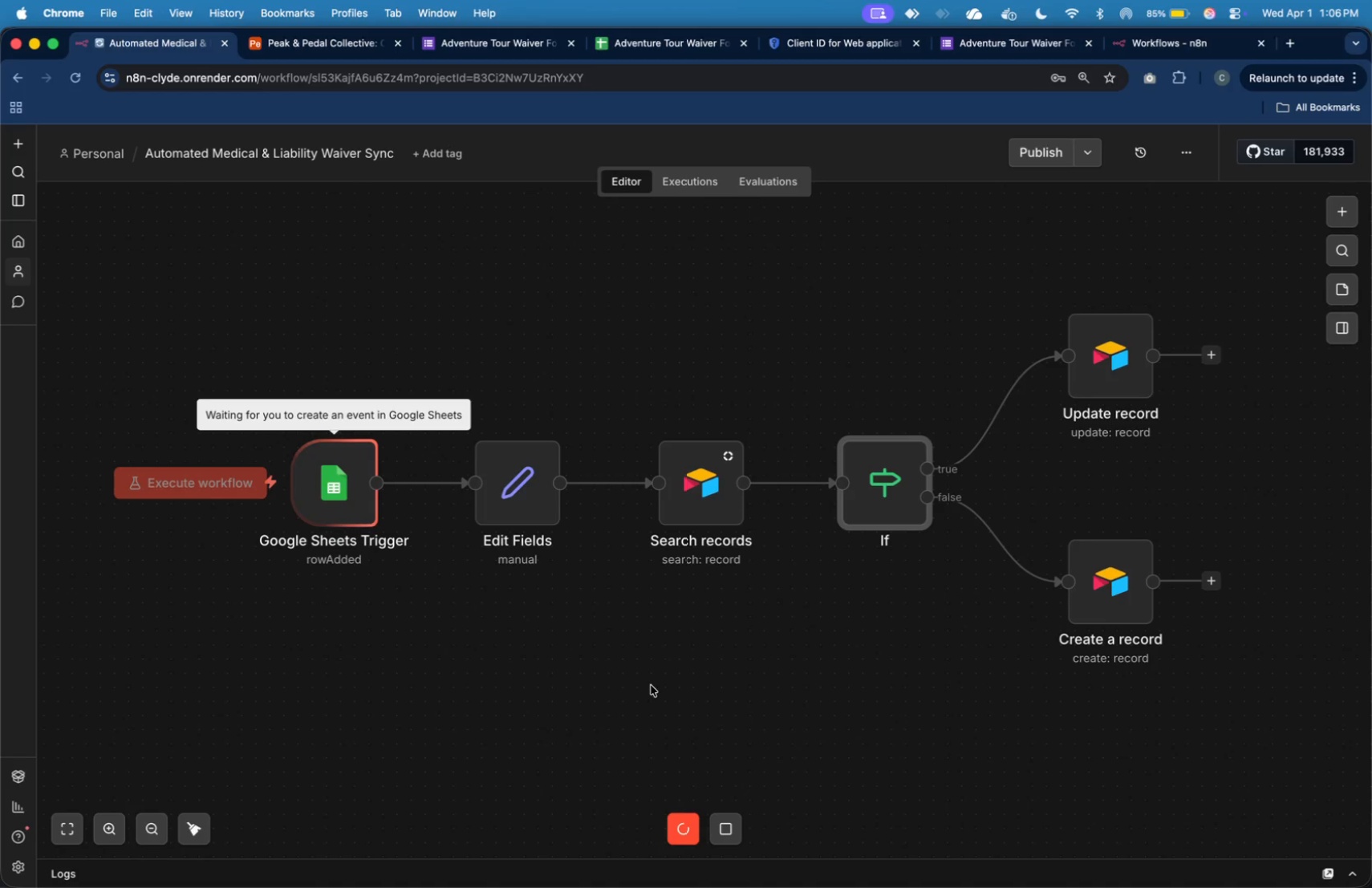 
wait(9.14)
 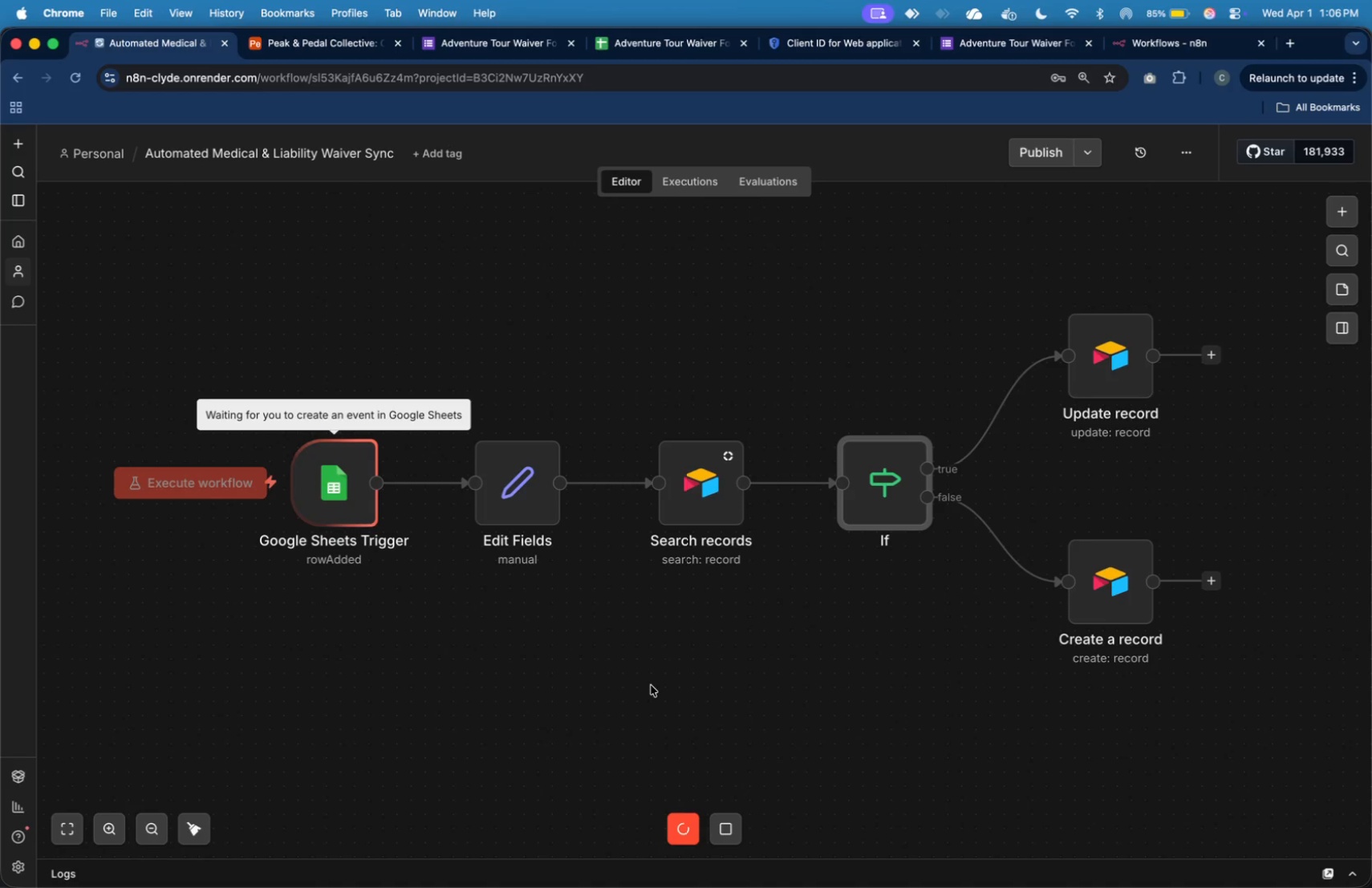 
double_click([718, 492])
 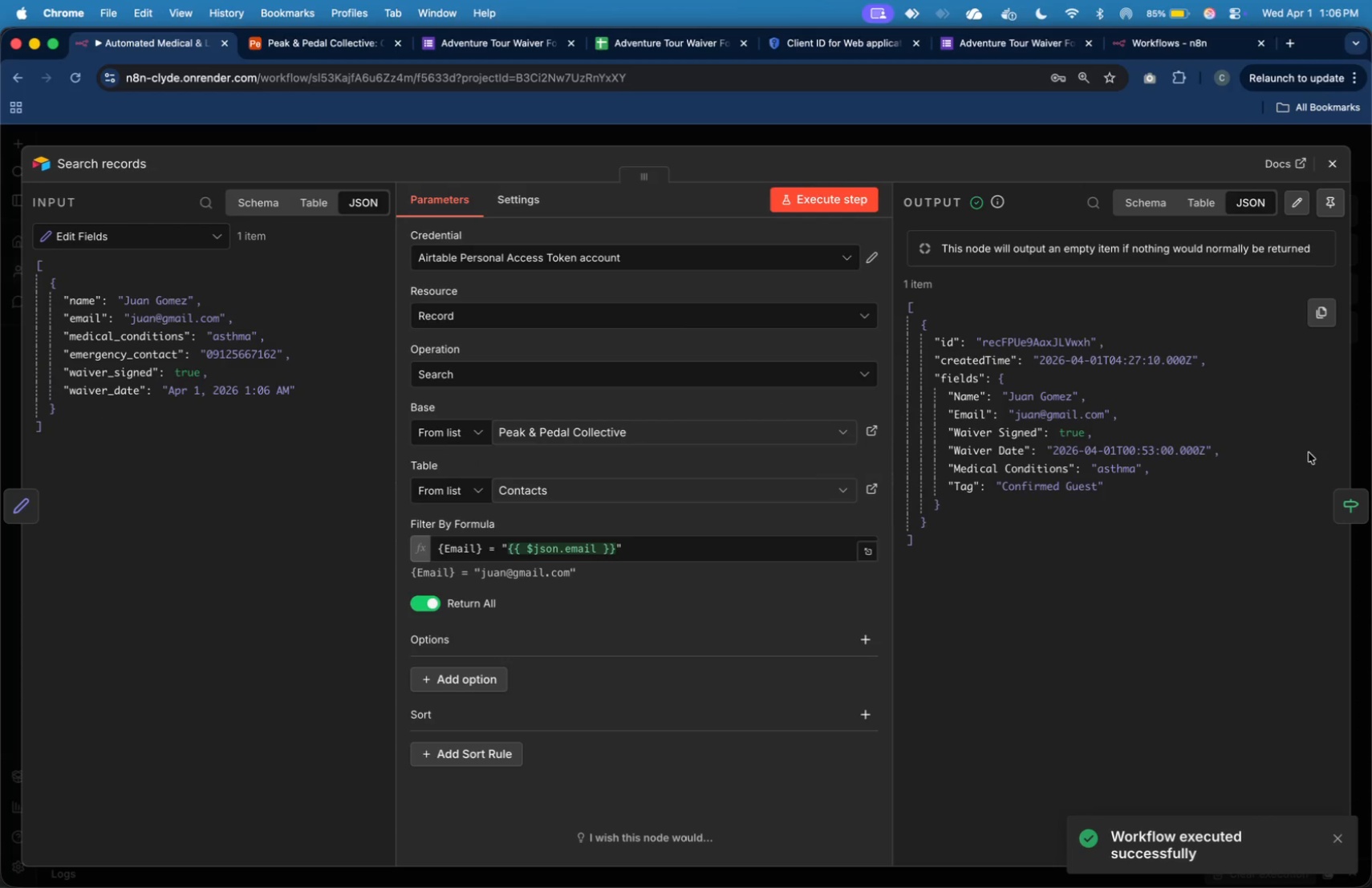 
left_click([1355, 500])
 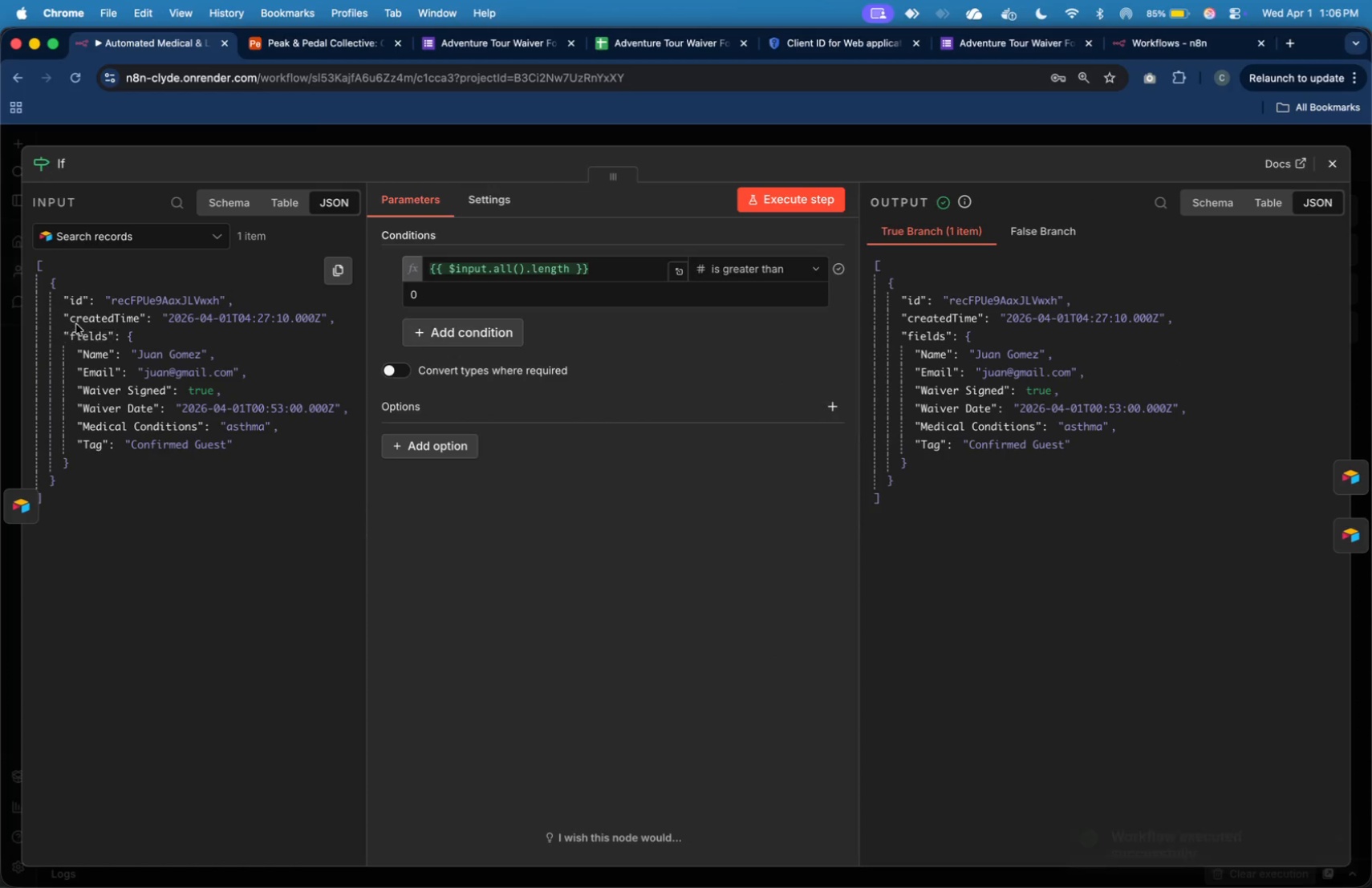 
left_click_drag(start_coordinate=[80, 305], to_coordinate=[509, 280])
 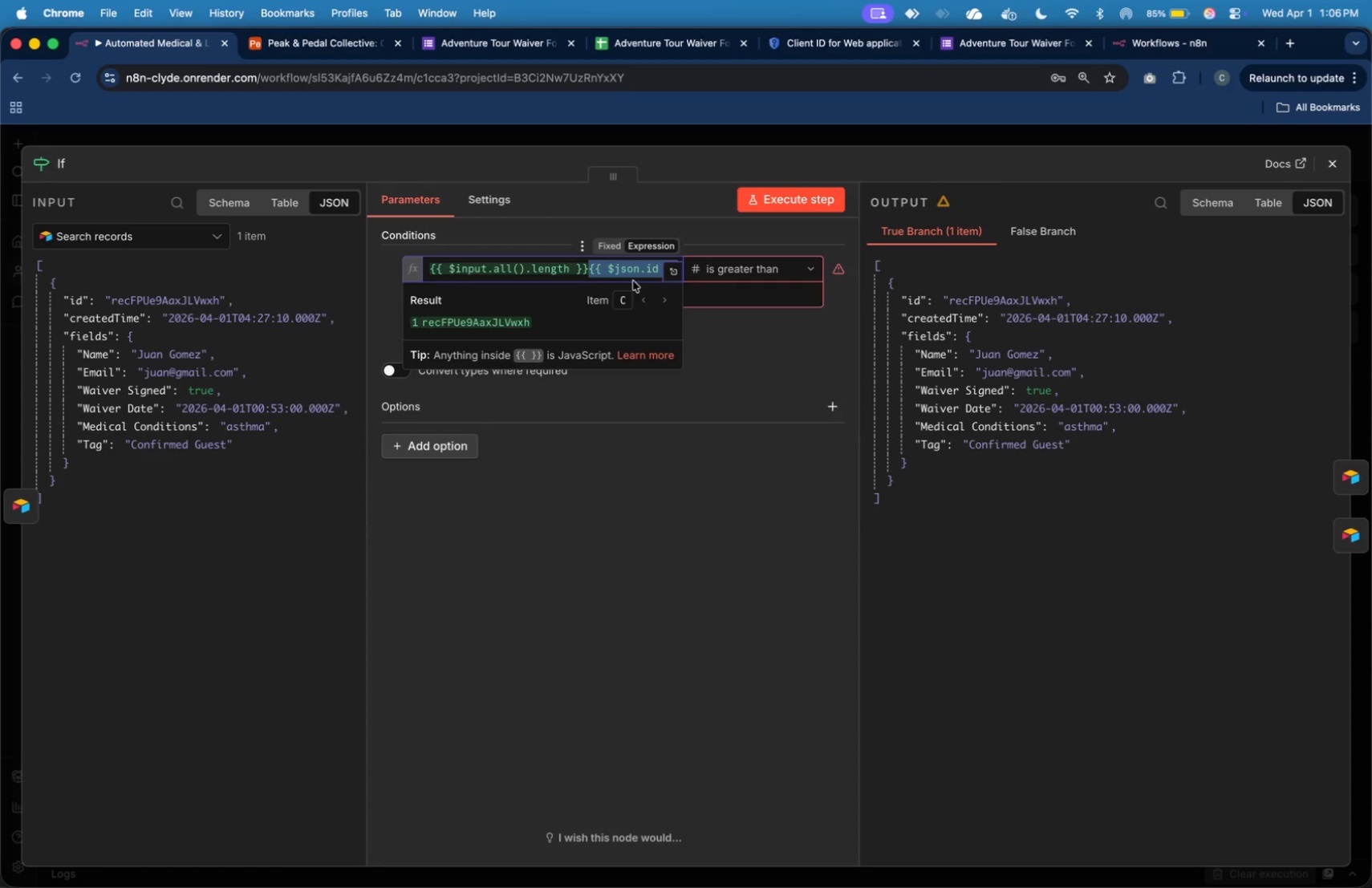 
key(Backspace)
 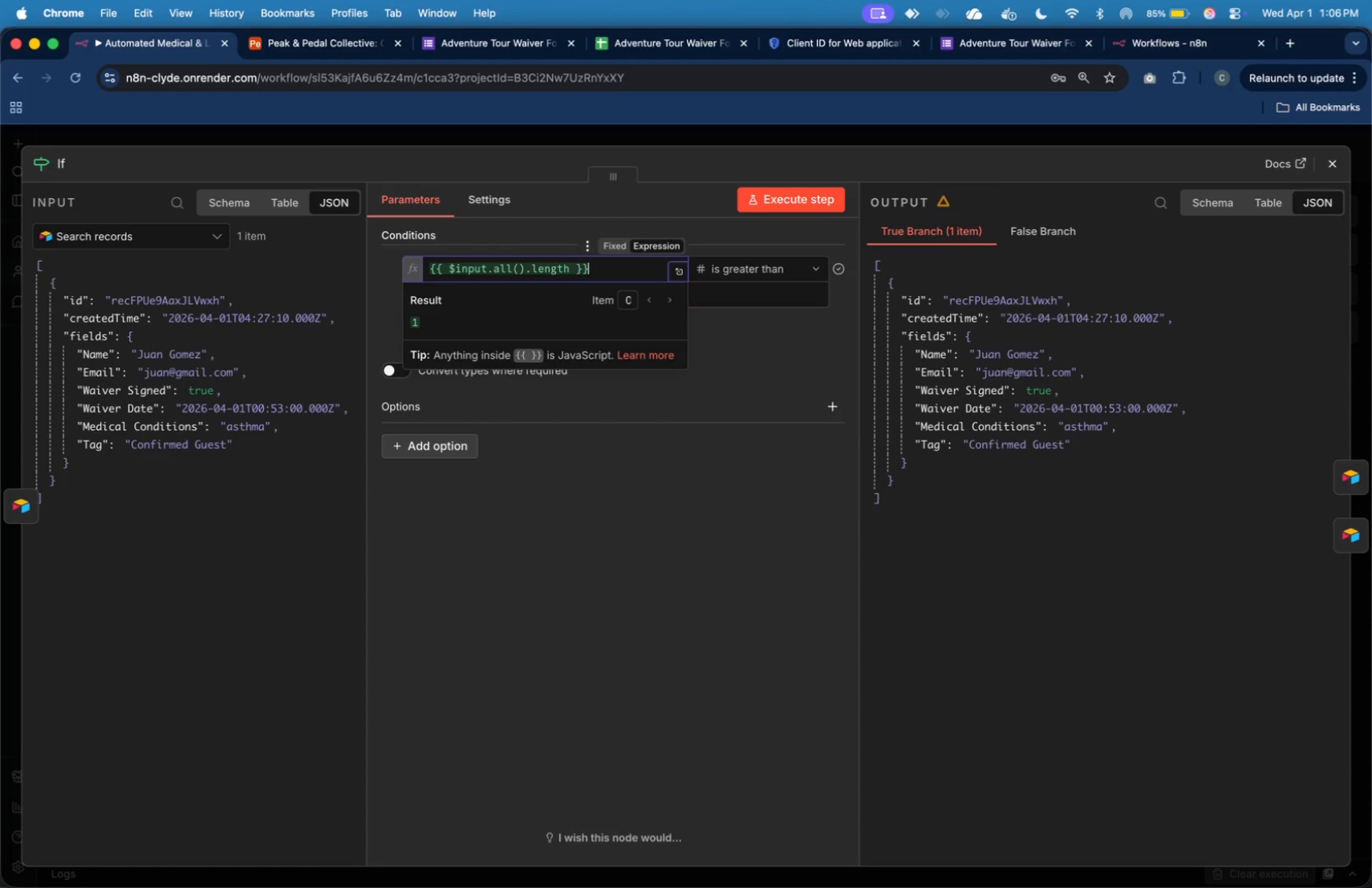 
hold_key(key=Backspace, duration=1.51)
 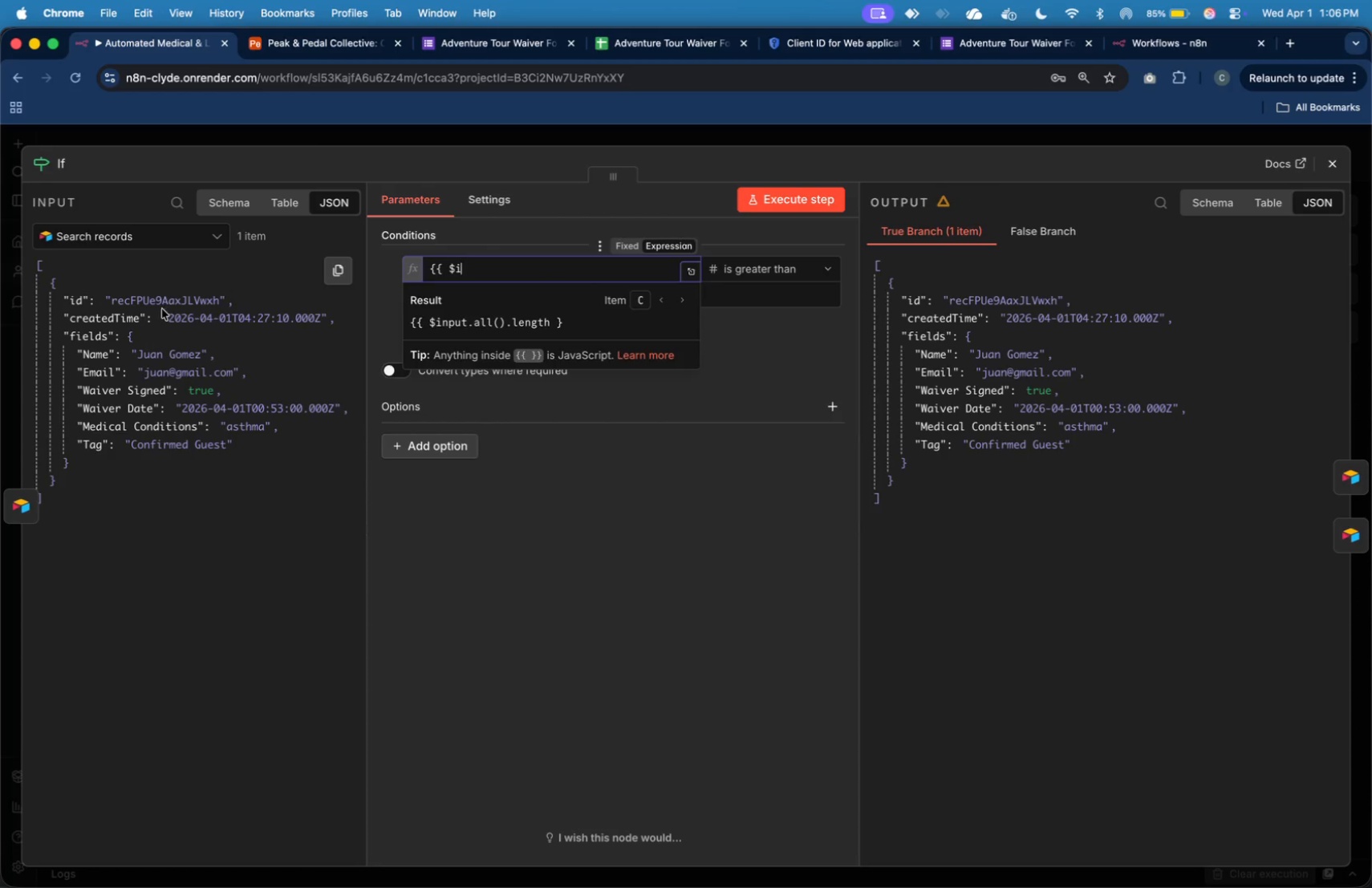 
hold_key(key=Backspace, duration=1.4)
 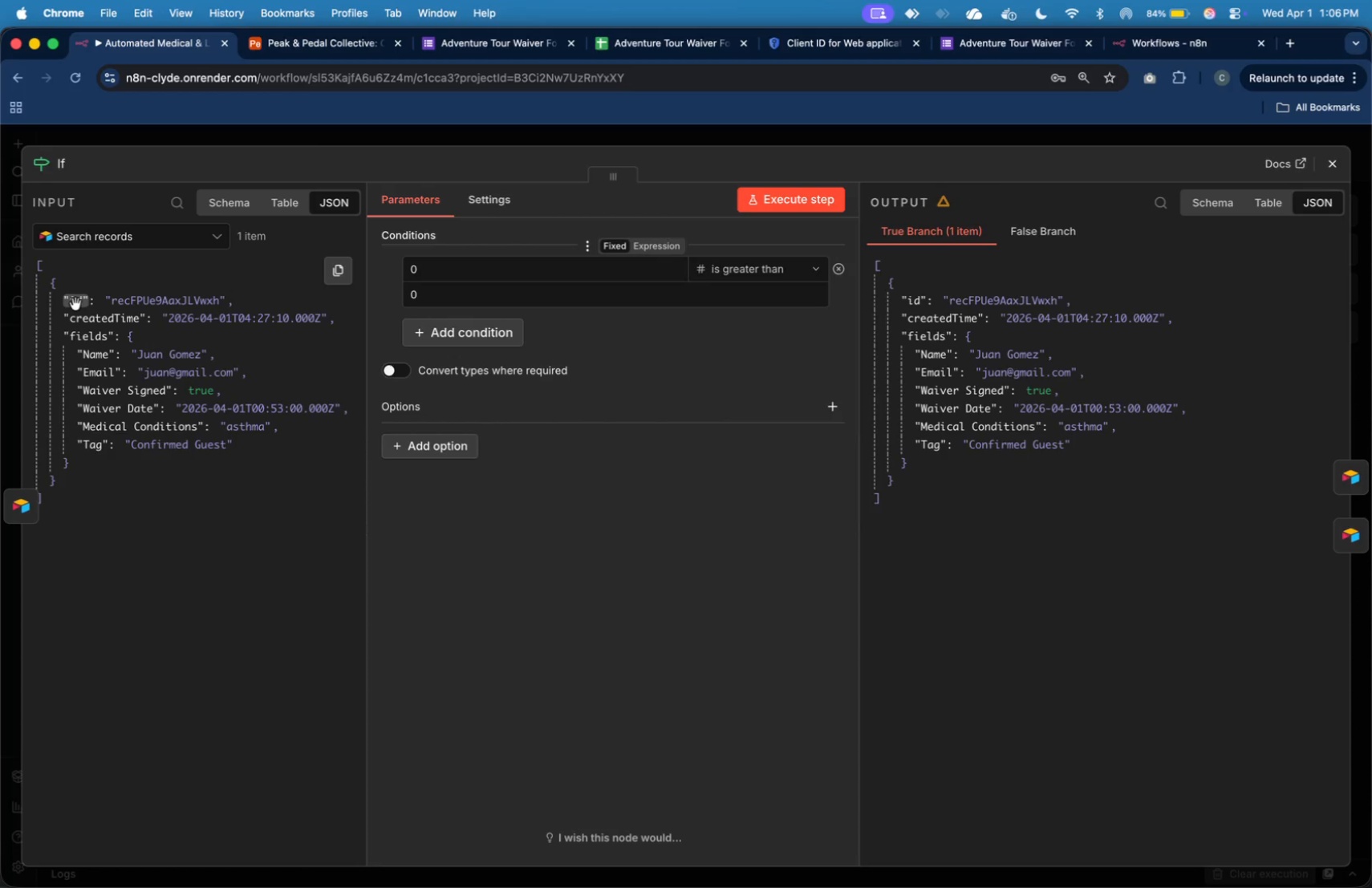 
left_click_drag(start_coordinate=[75, 304], to_coordinate=[430, 271])
 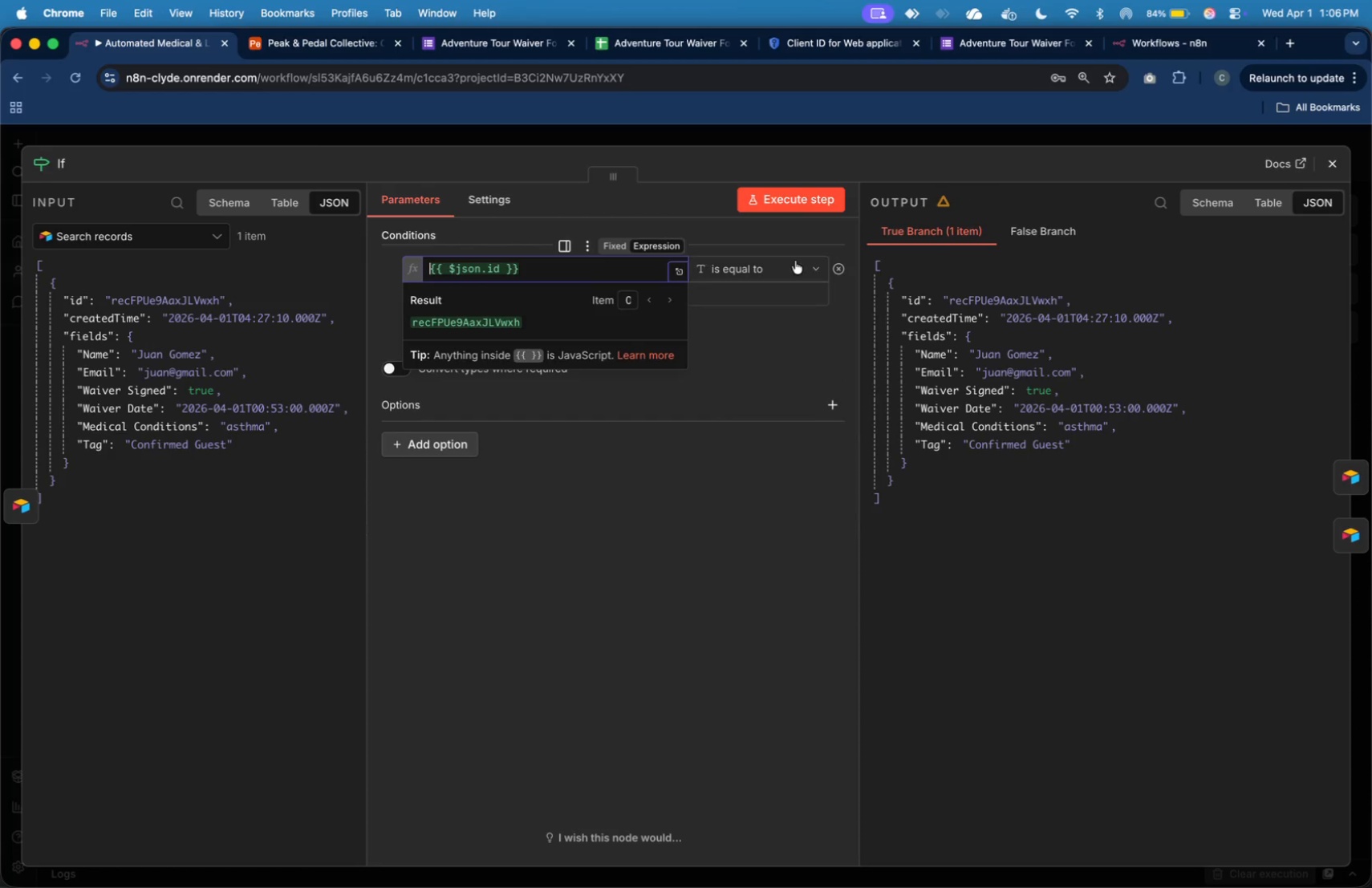 
left_click([794, 262])
 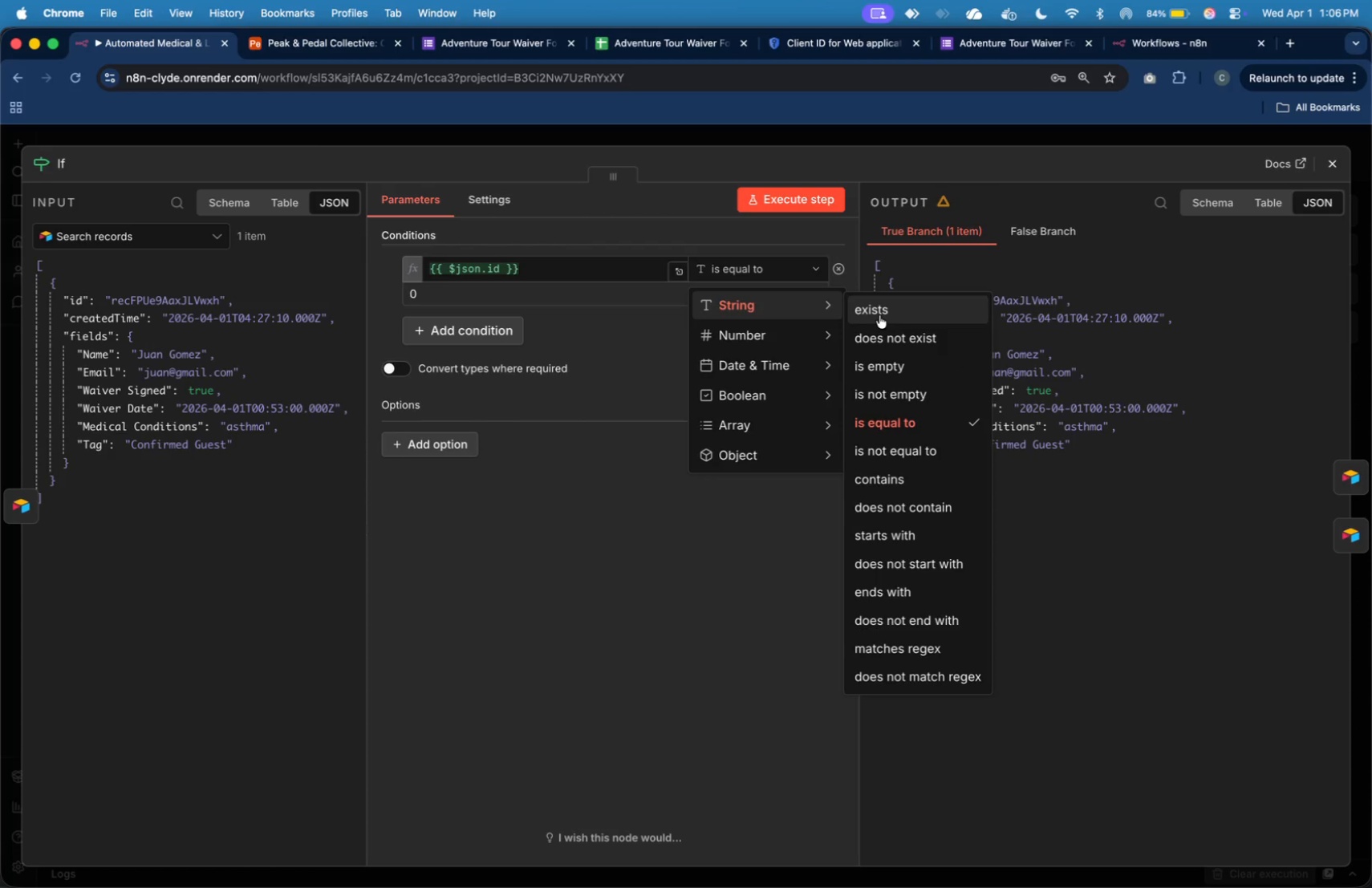 
left_click([879, 315])
 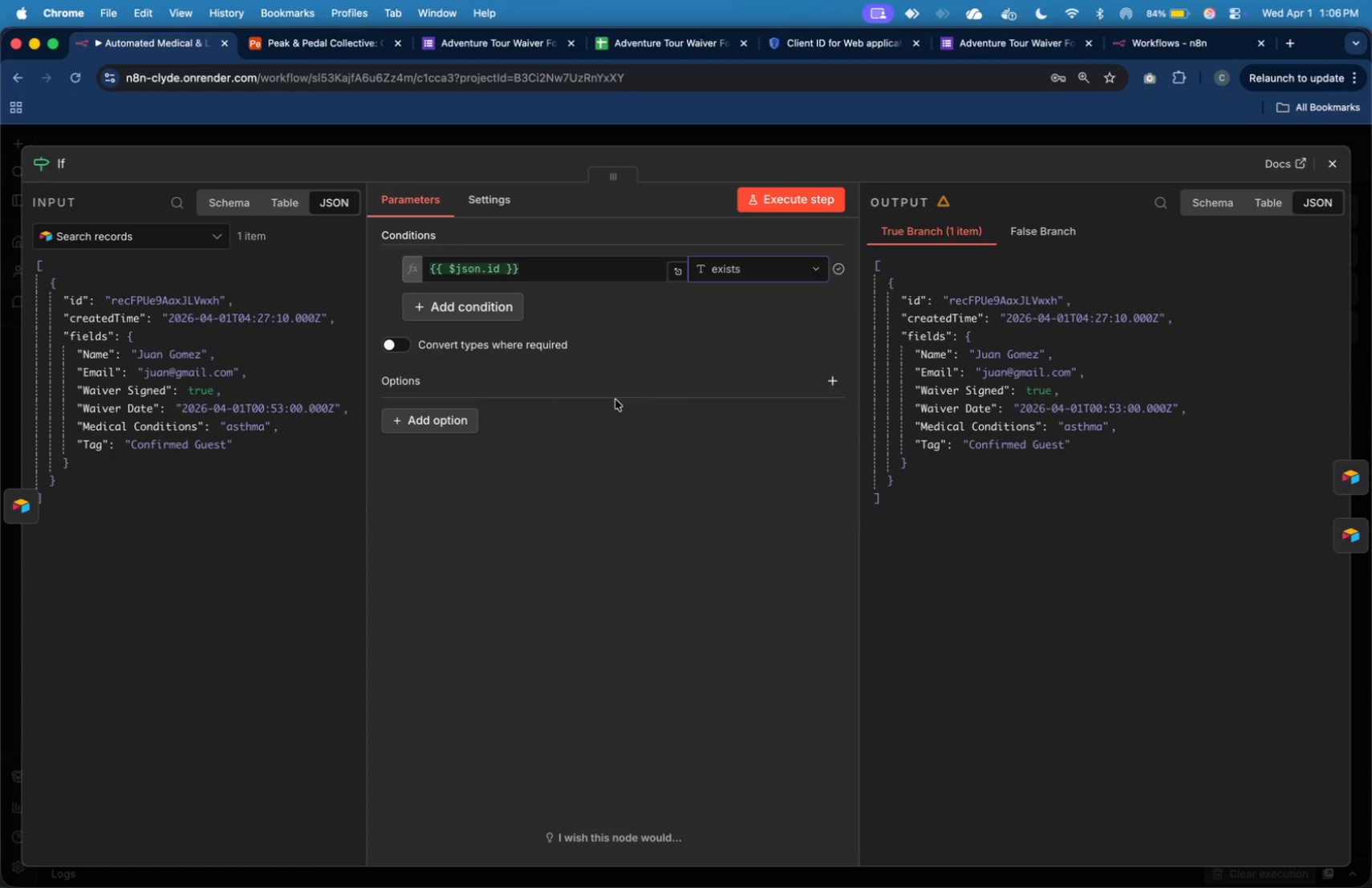 
wait(13.53)
 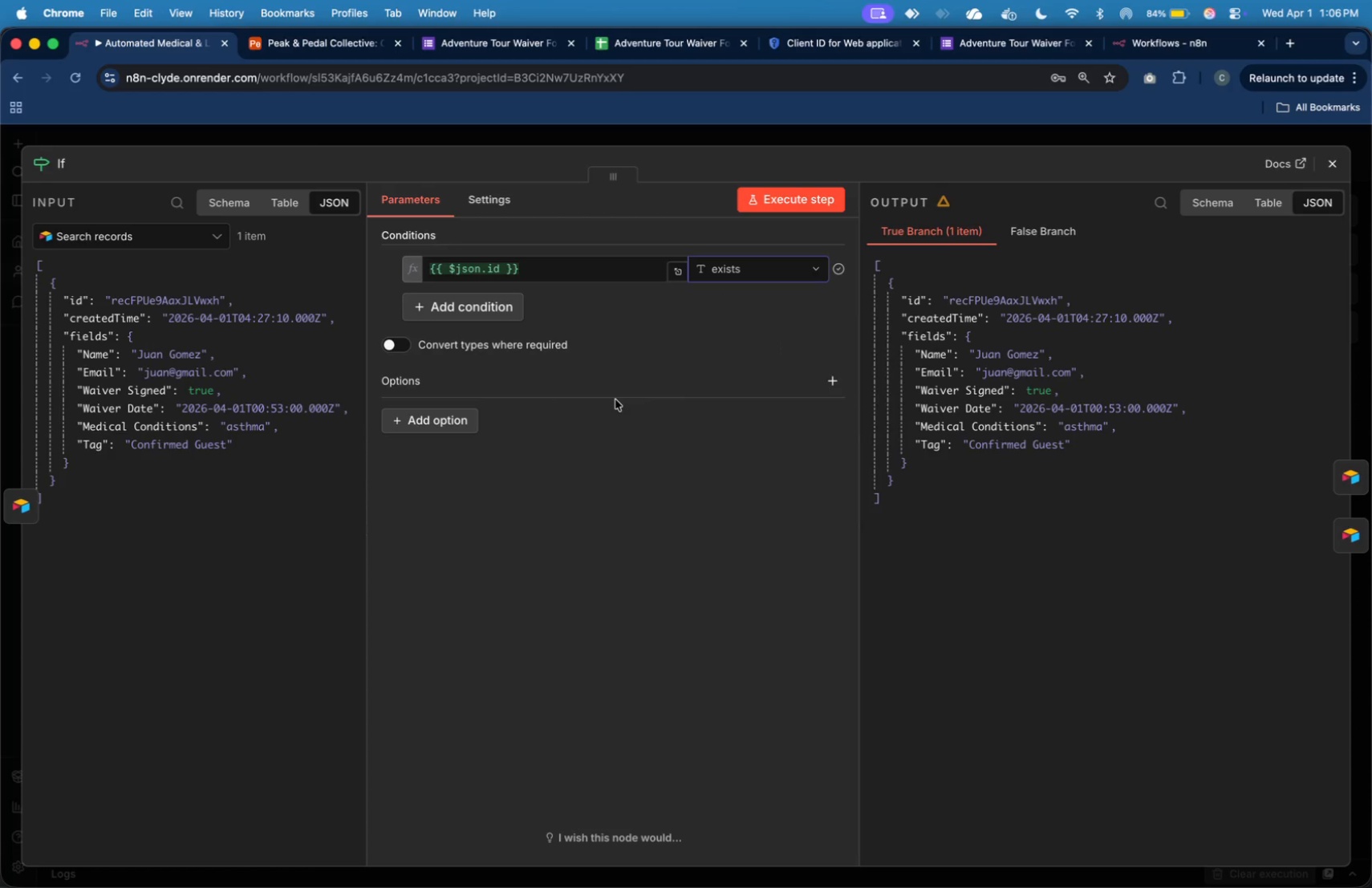 
mouse_move([744, 332])
 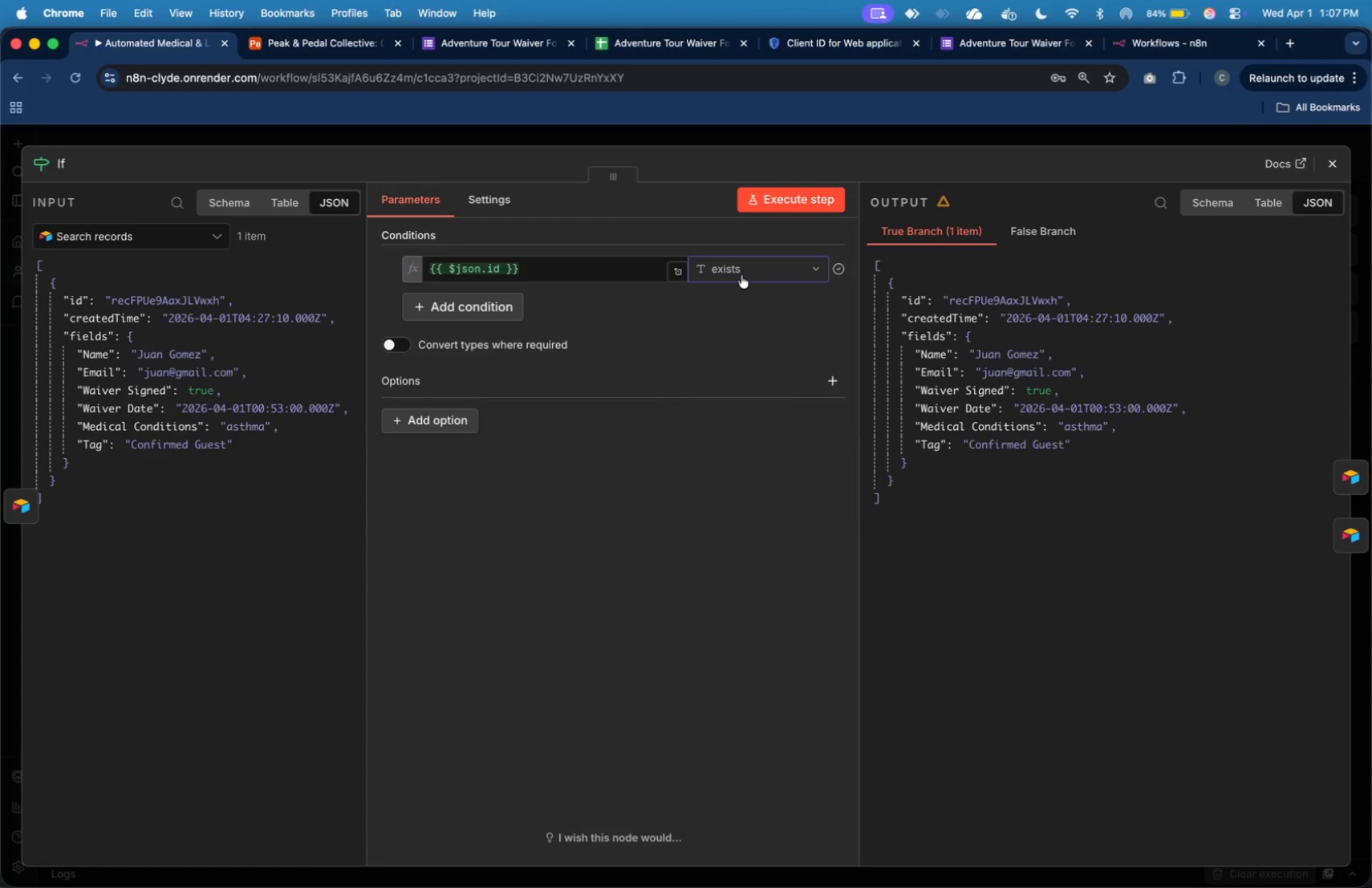 
wait(16.95)
 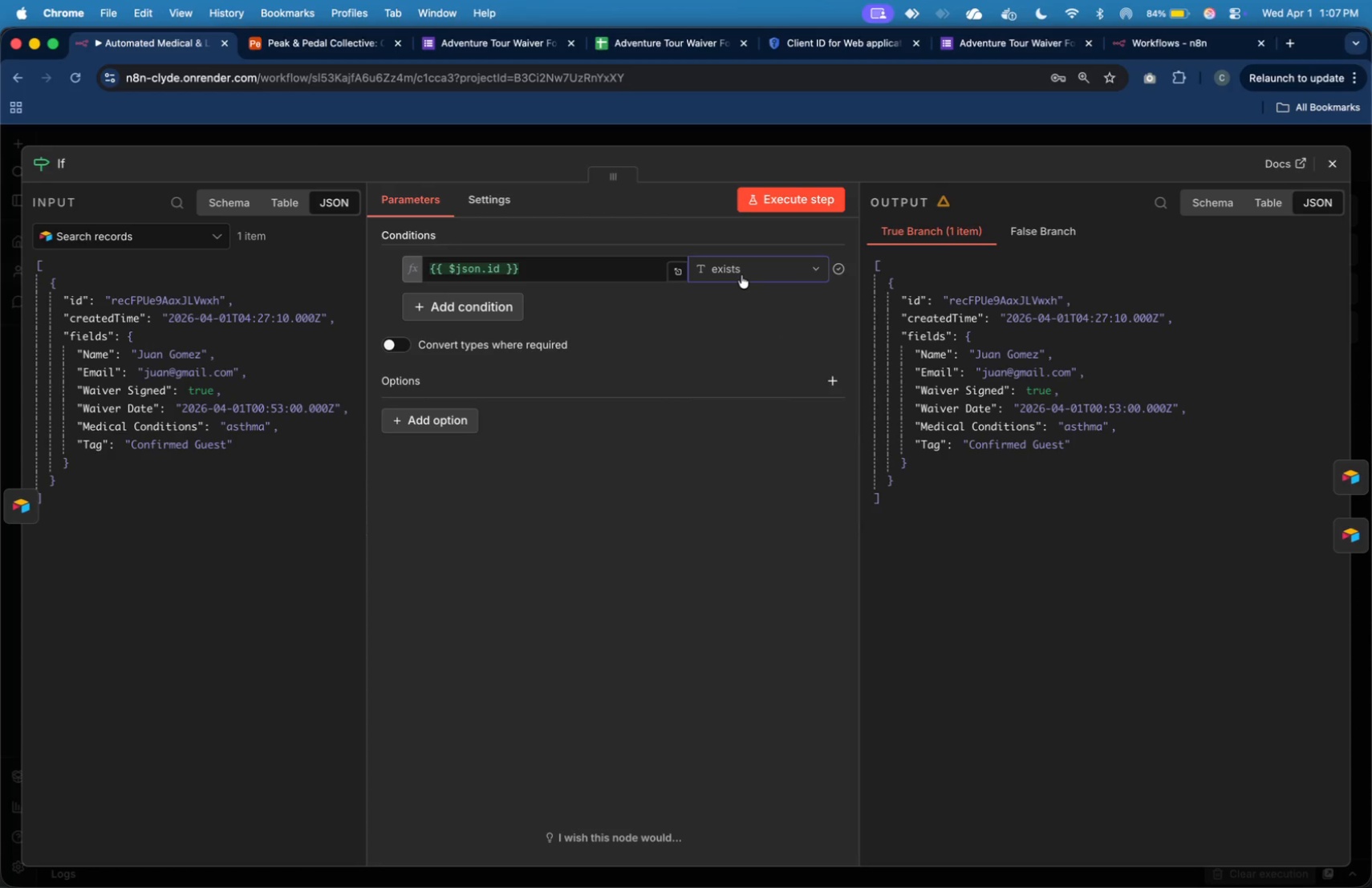 
left_click([806, 265])
 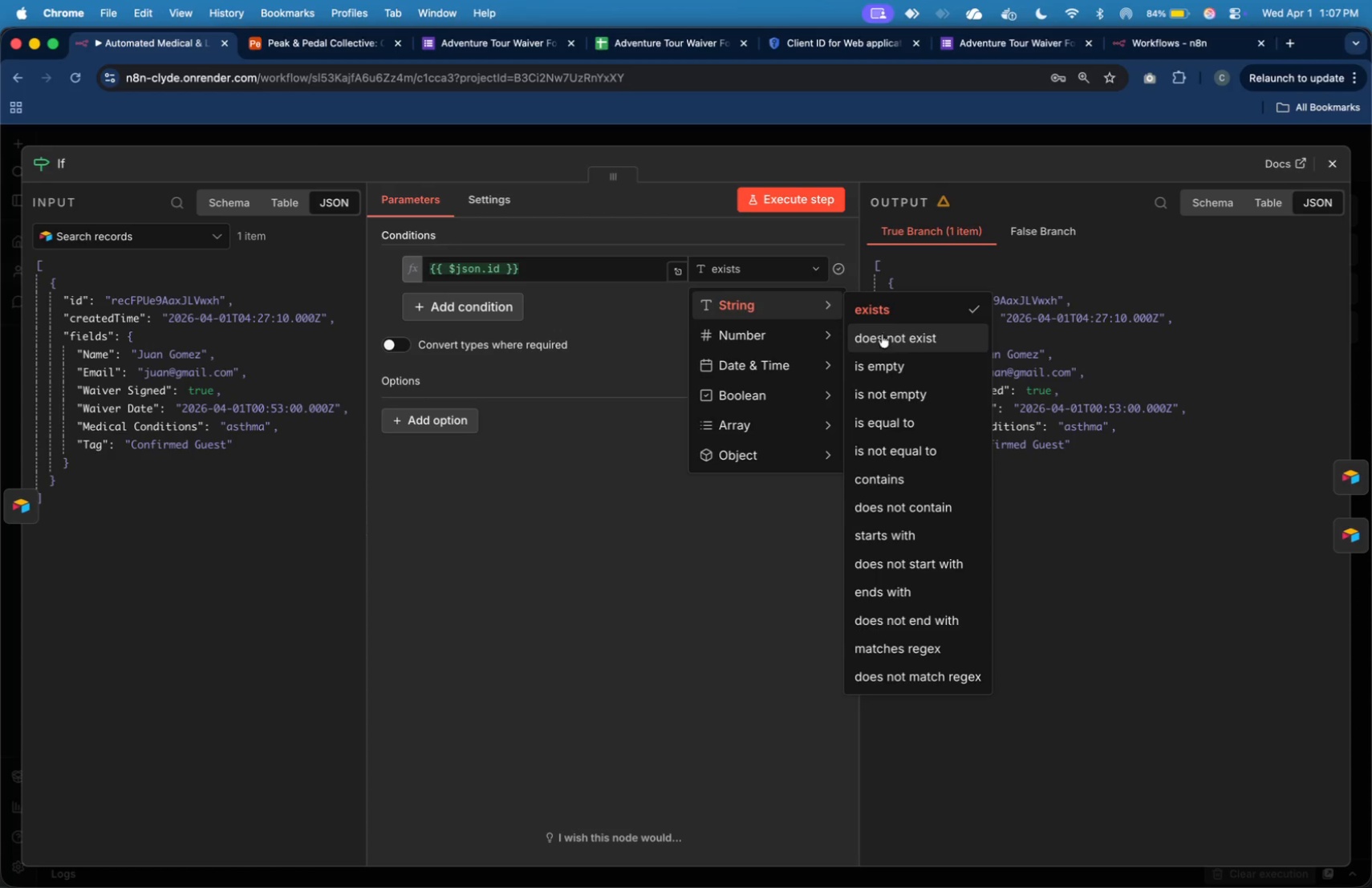 
left_click([671, 529])
 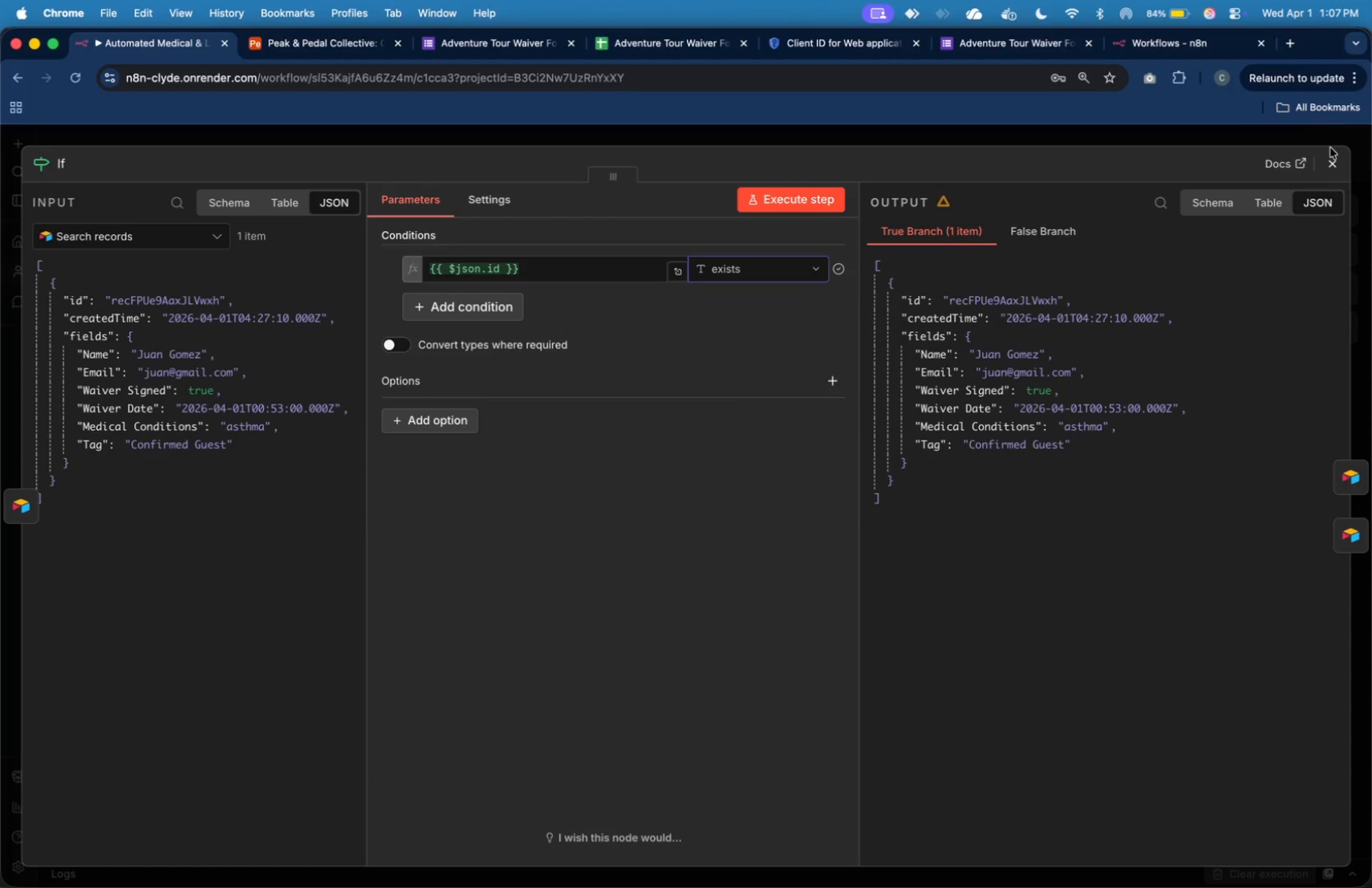 
left_click([1331, 165])
 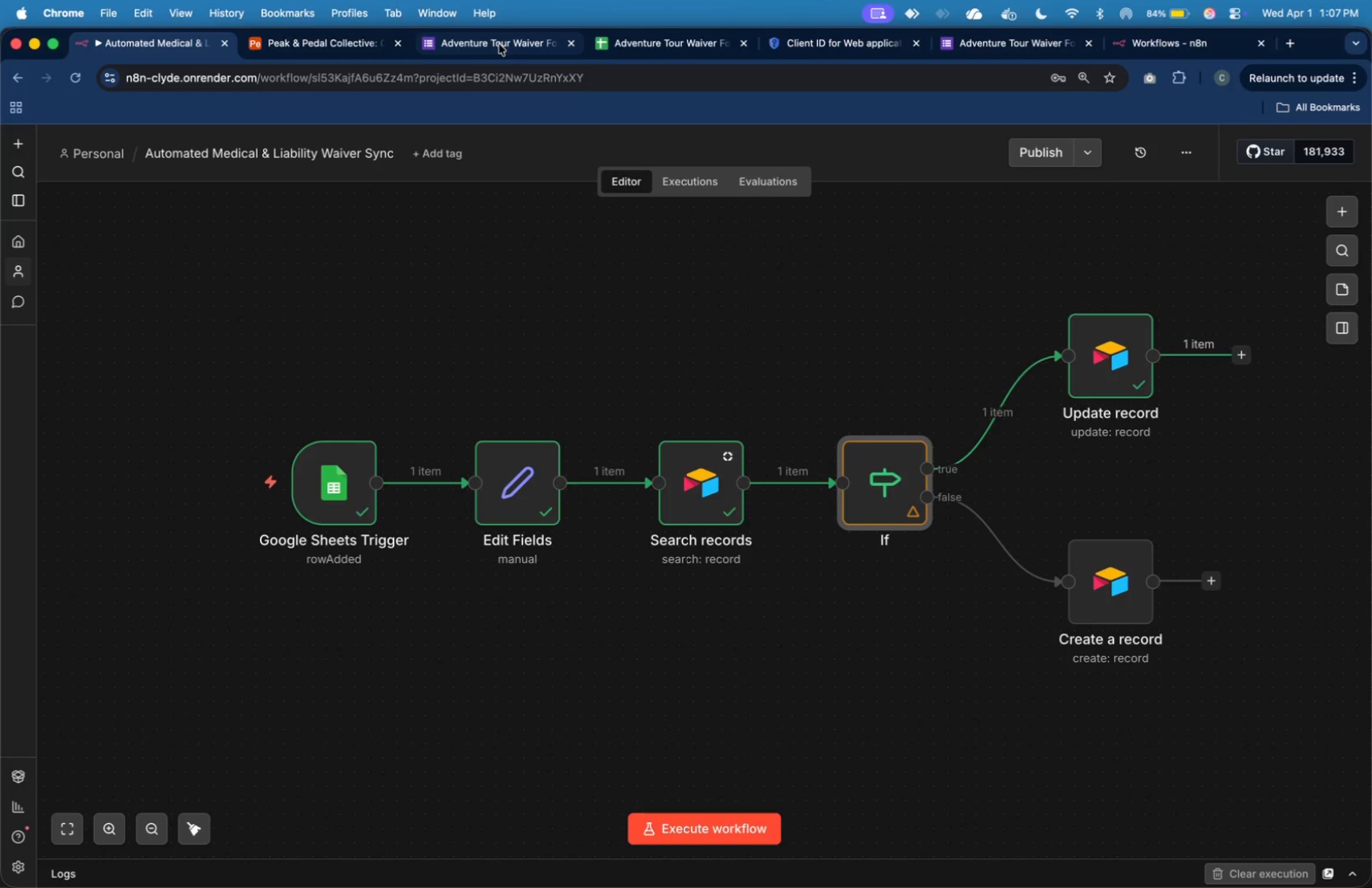 
left_click([636, 39])
 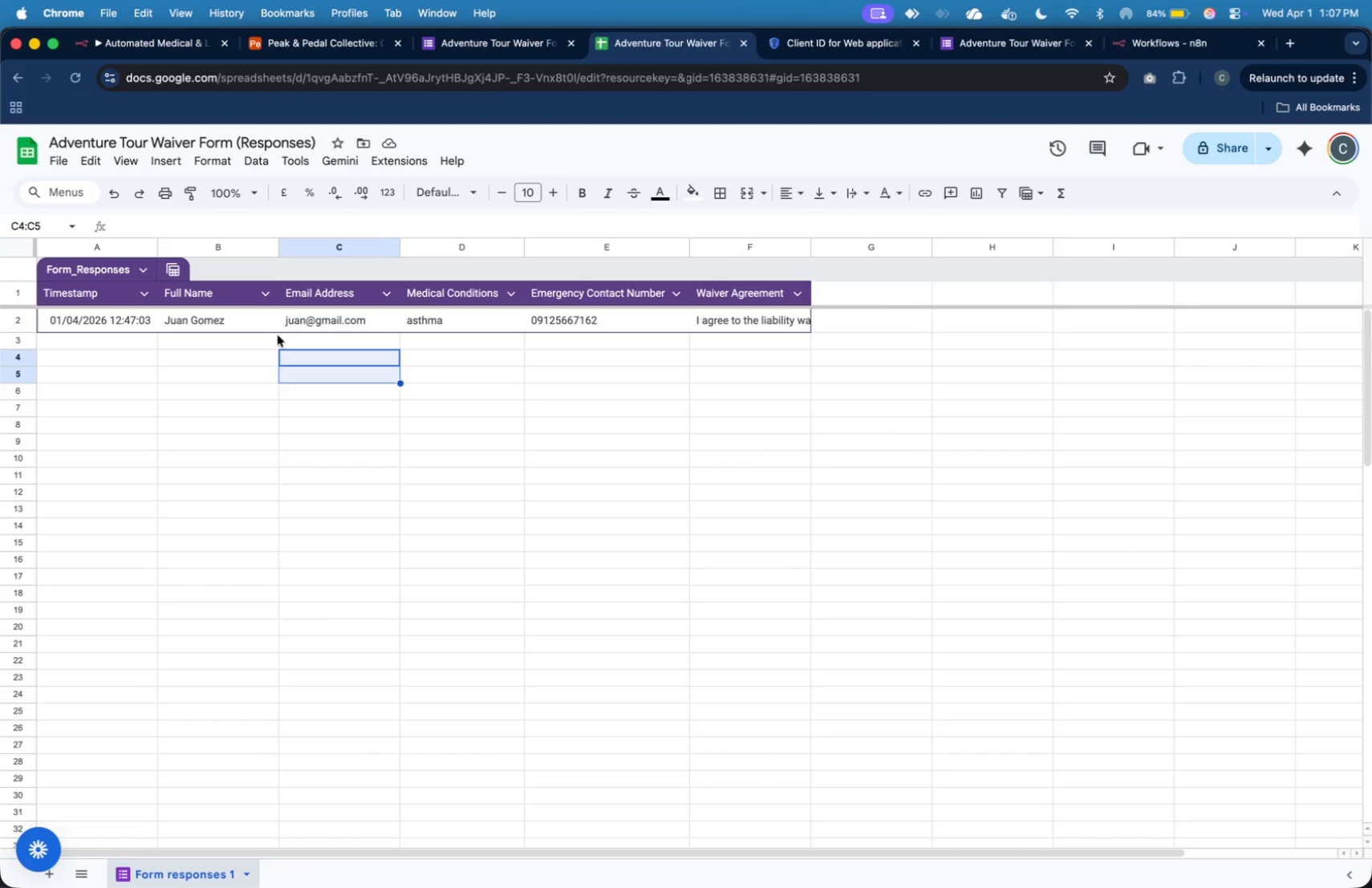 
left_click([309, 314])
 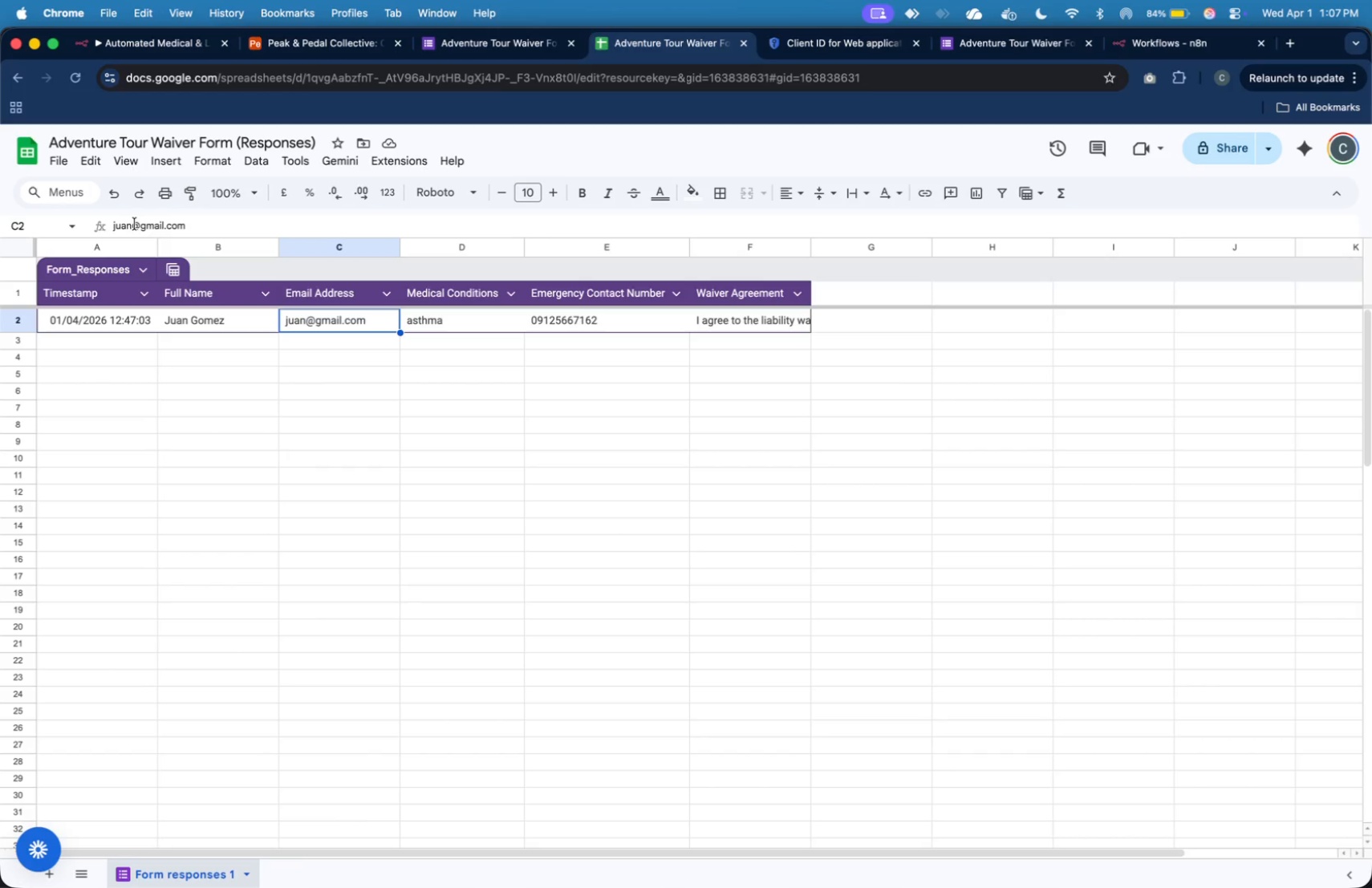 
left_click([132, 218])
 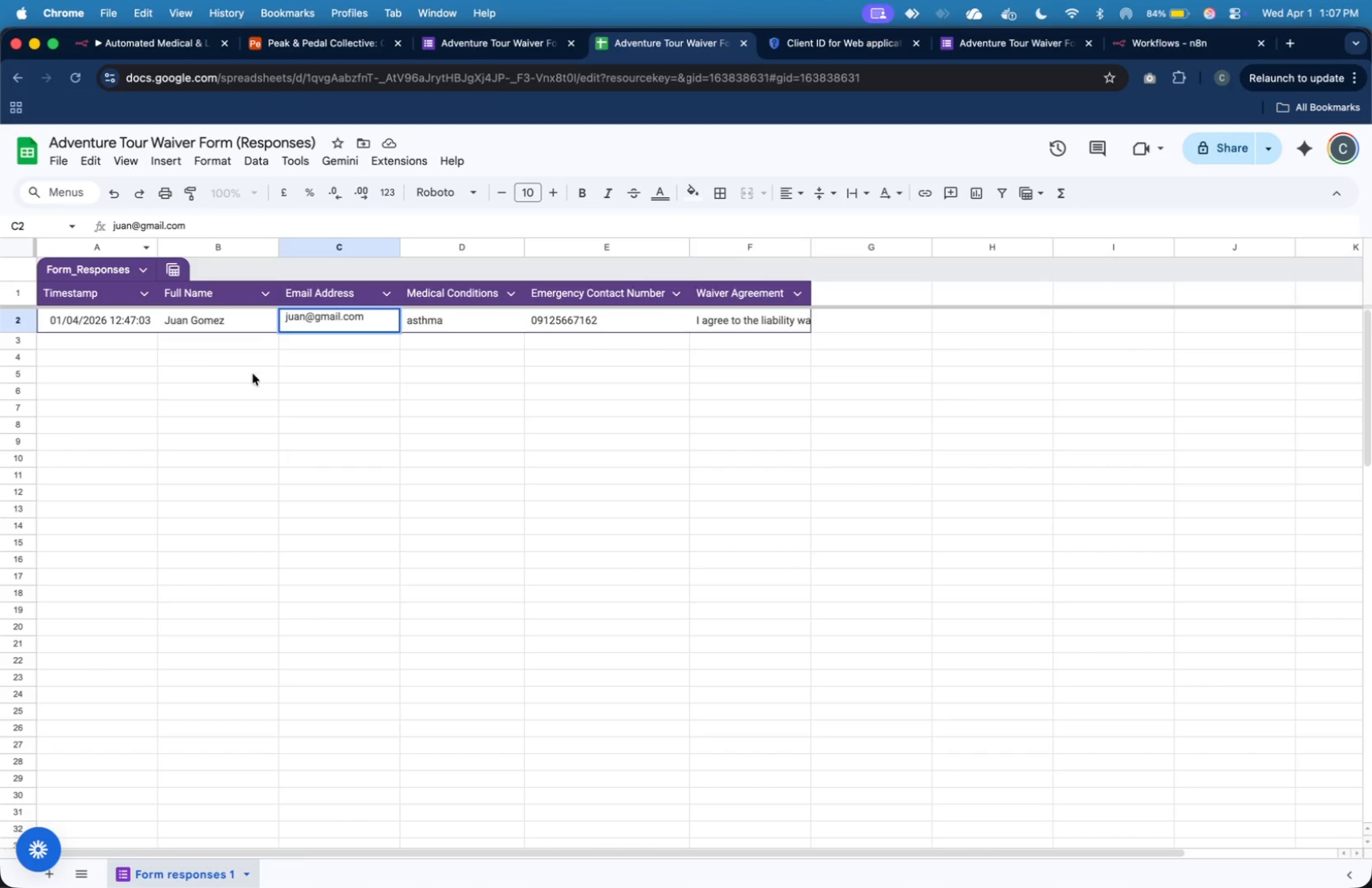 
key(2)
 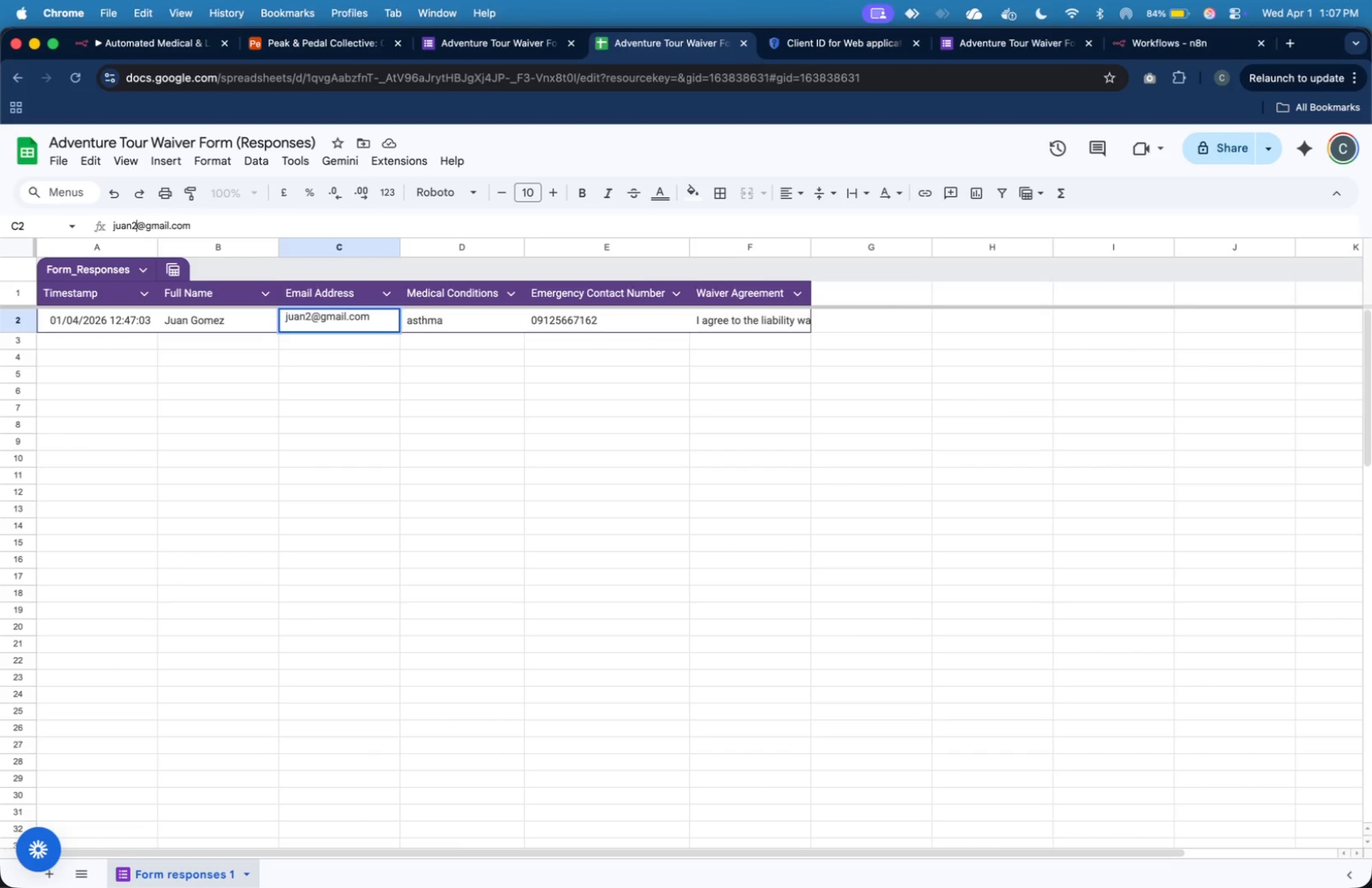 
left_click([307, 413])
 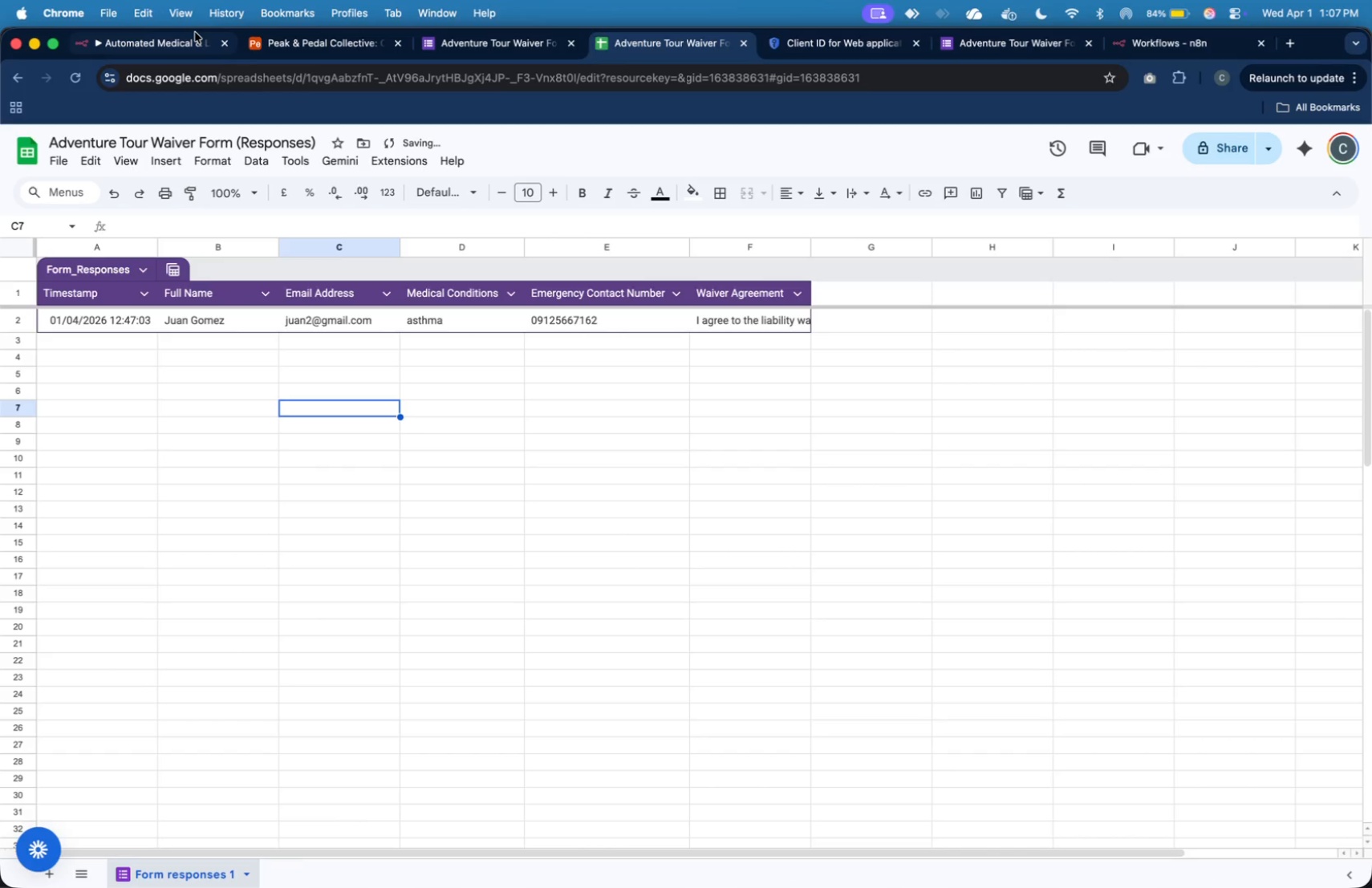 
left_click([197, 47])
 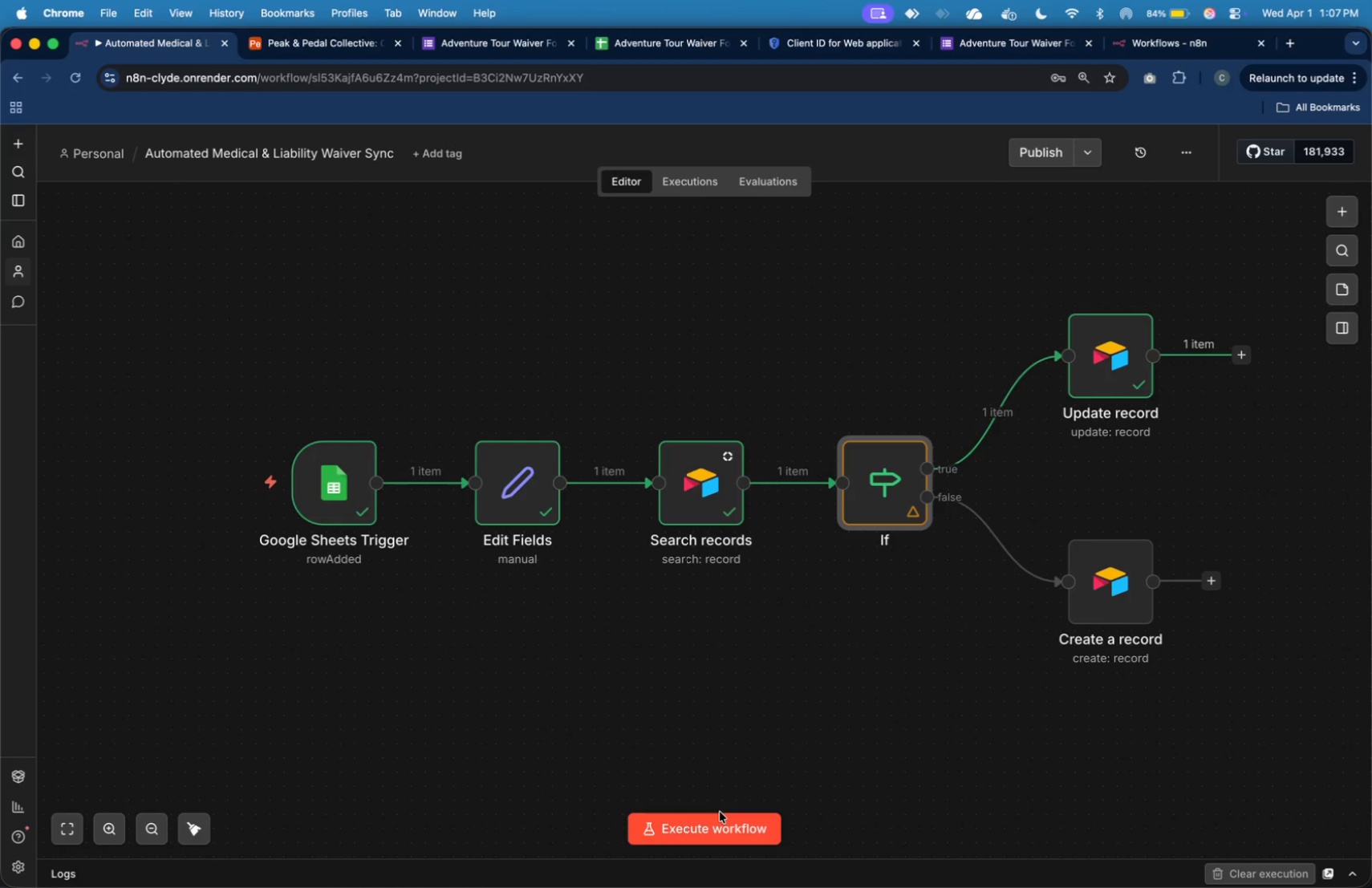 
left_click([722, 824])
 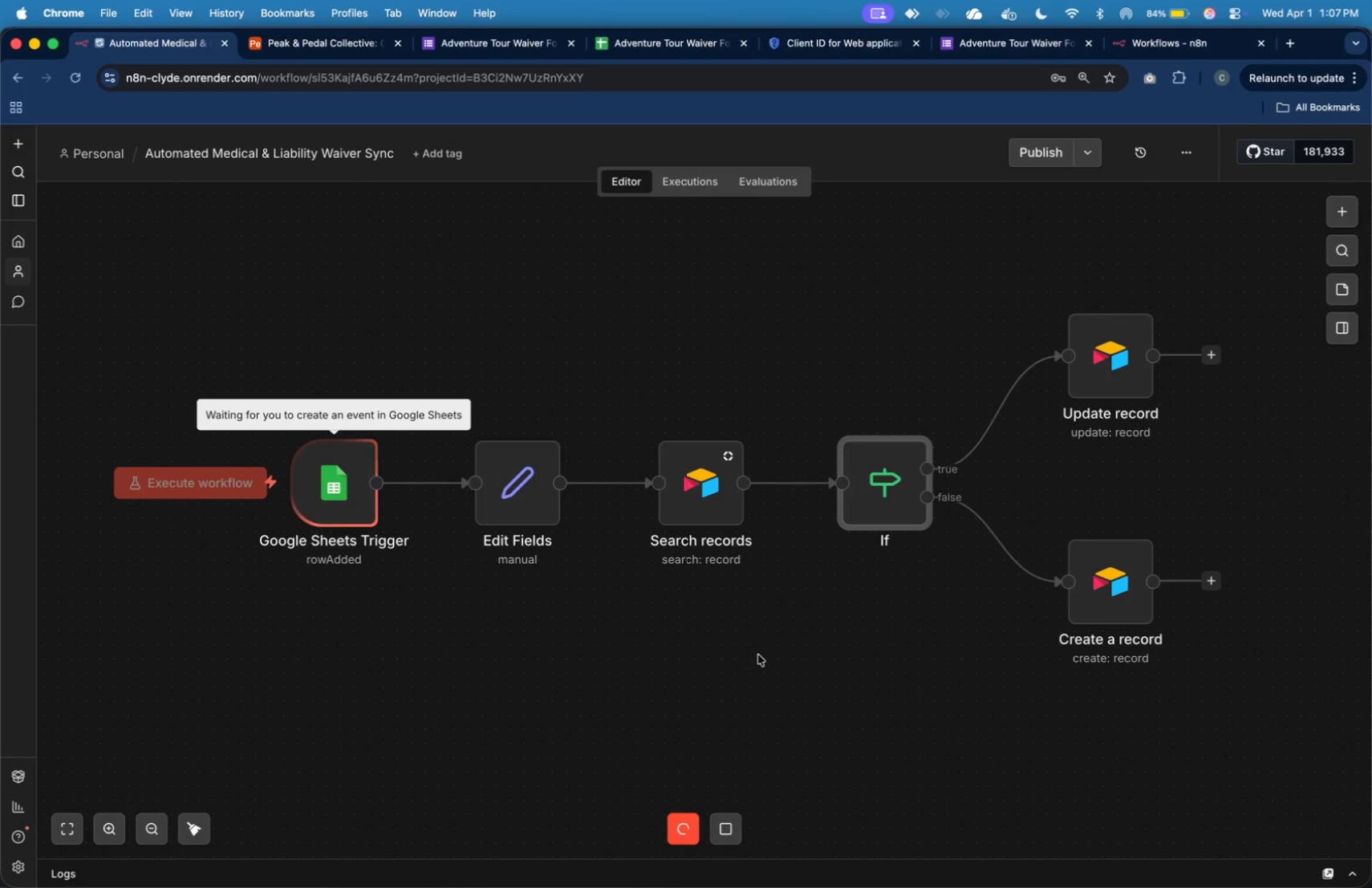 
wait(9.38)
 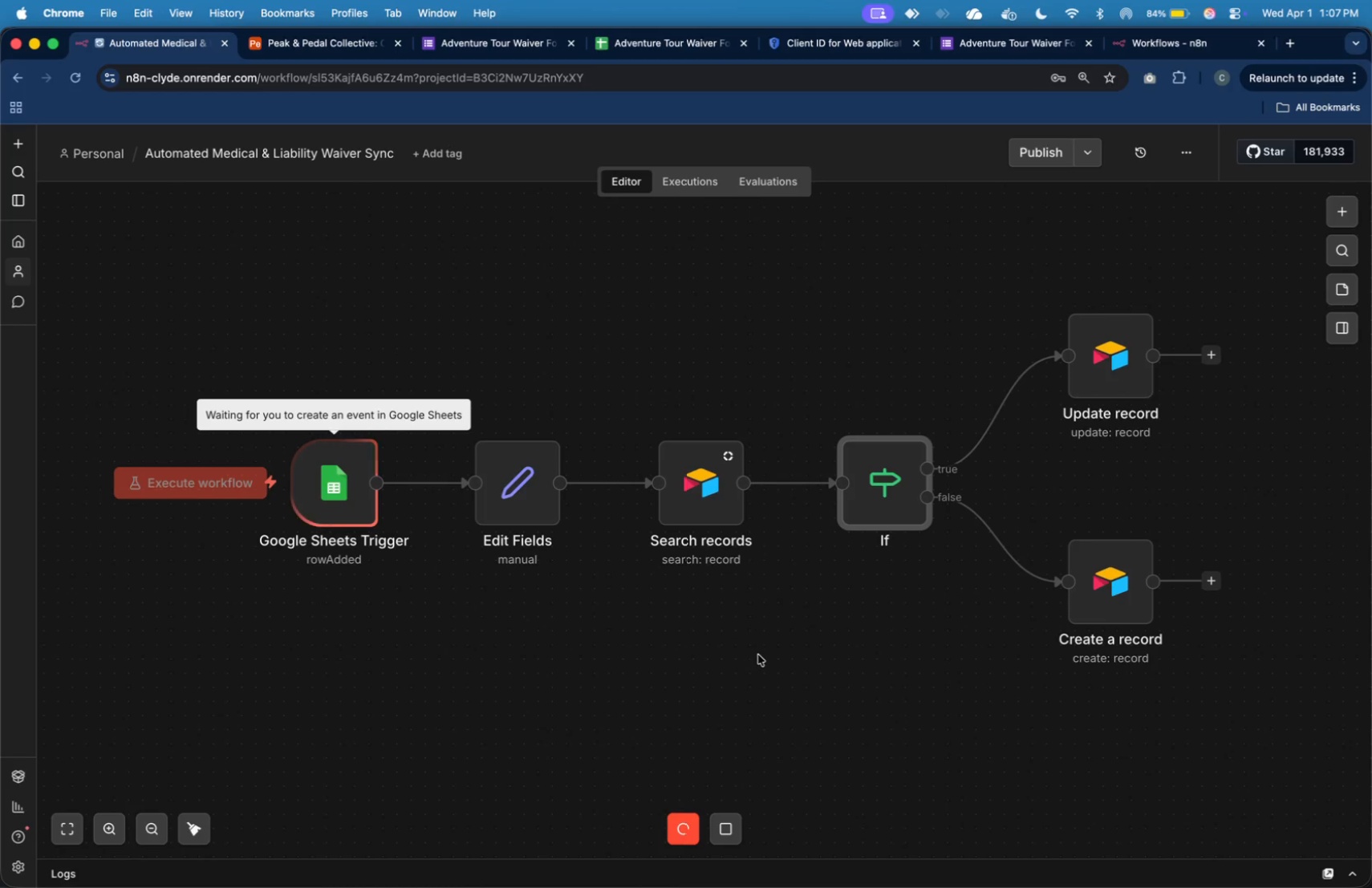 
double_click([1122, 597])
 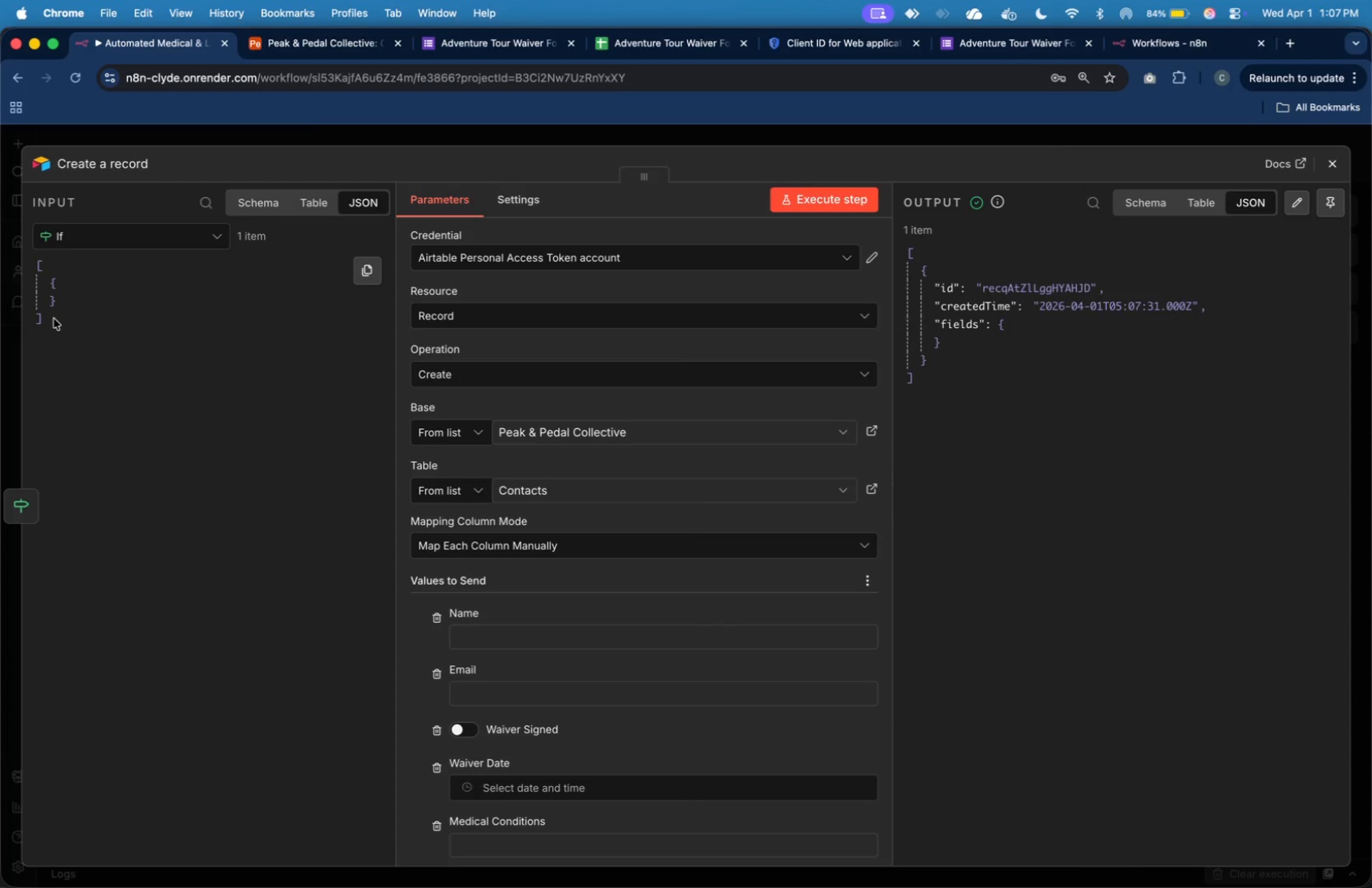 
wait(6.03)
 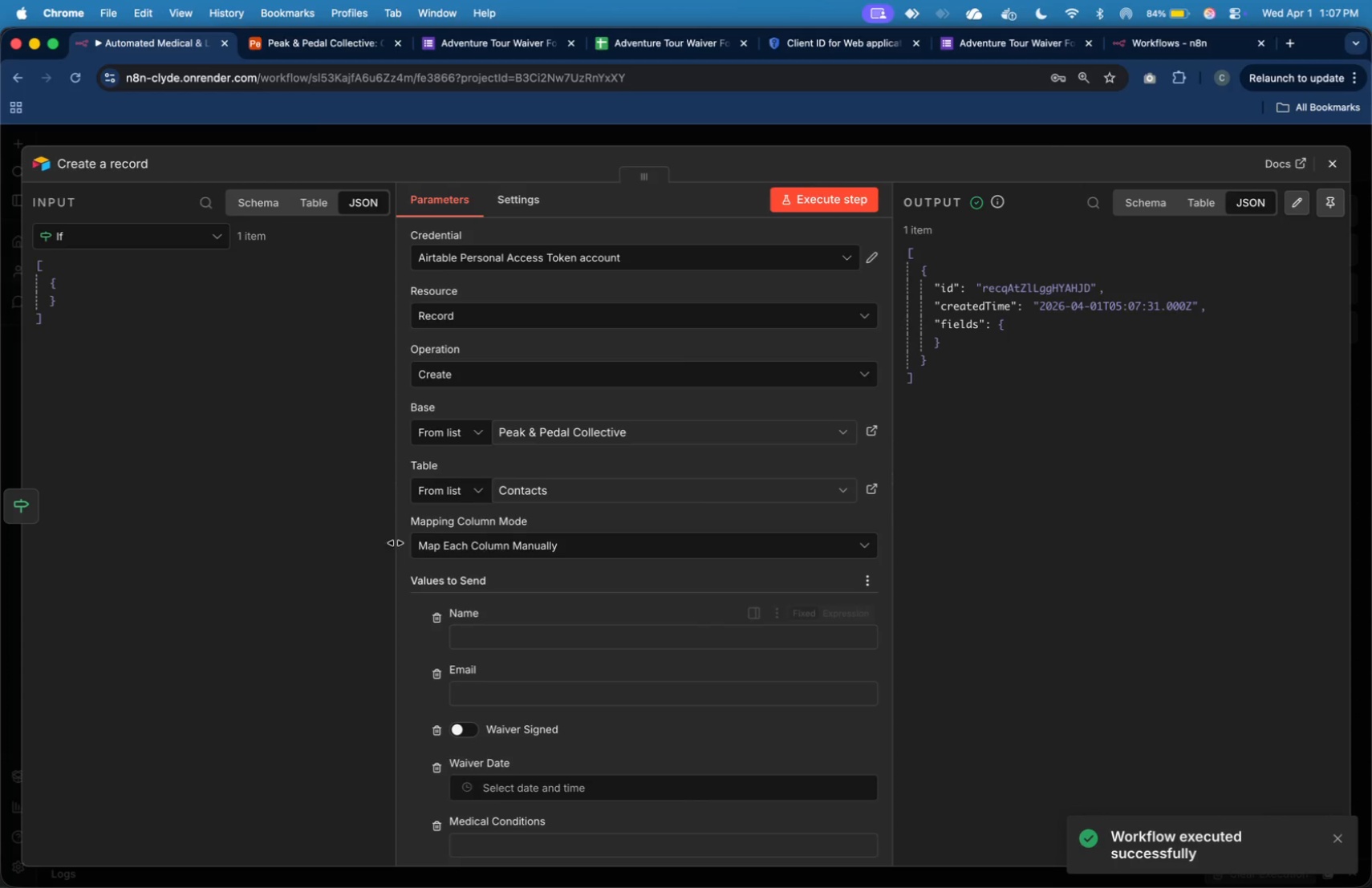 
left_click([148, 245])
 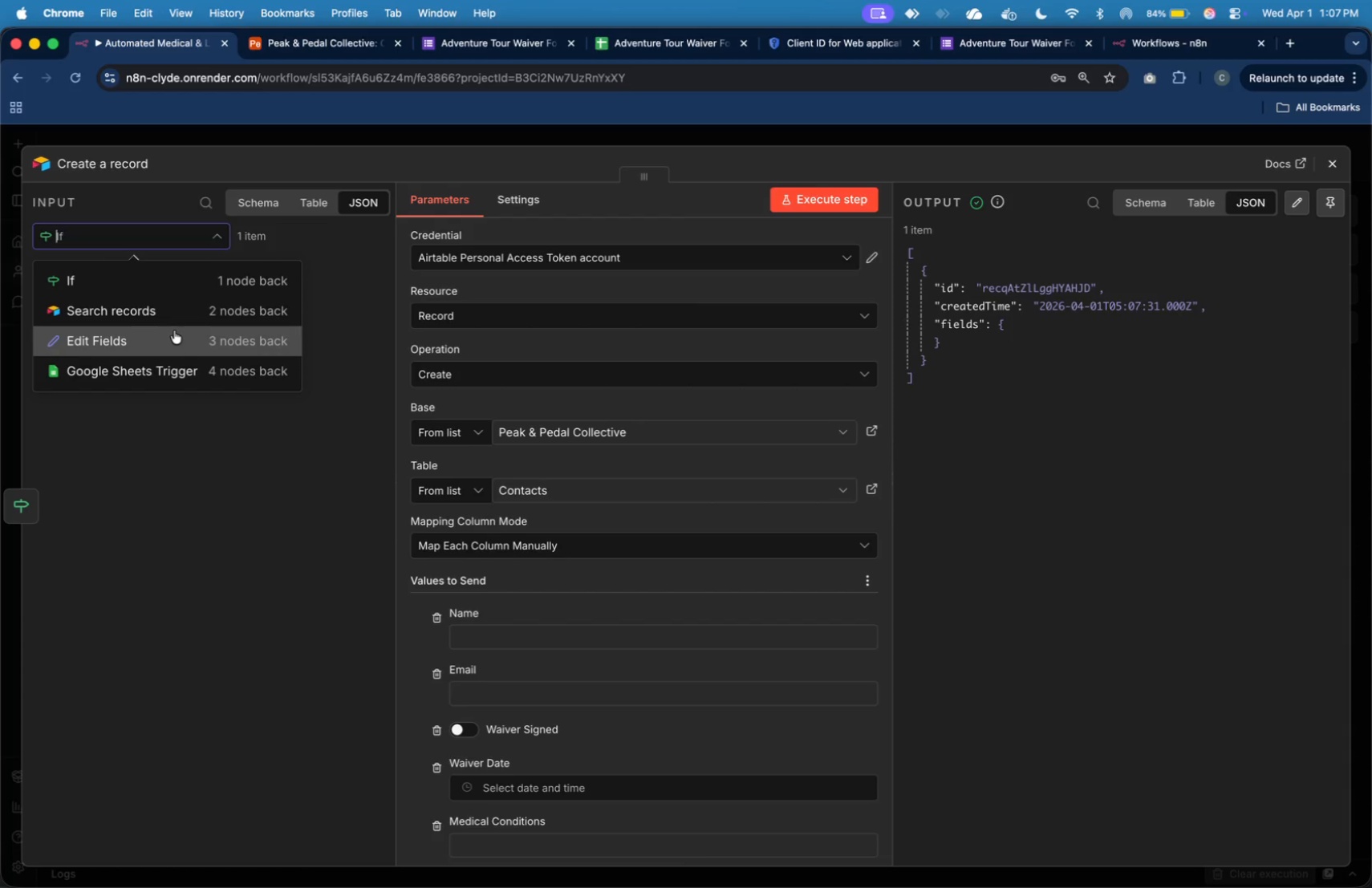 
left_click([173, 313])
 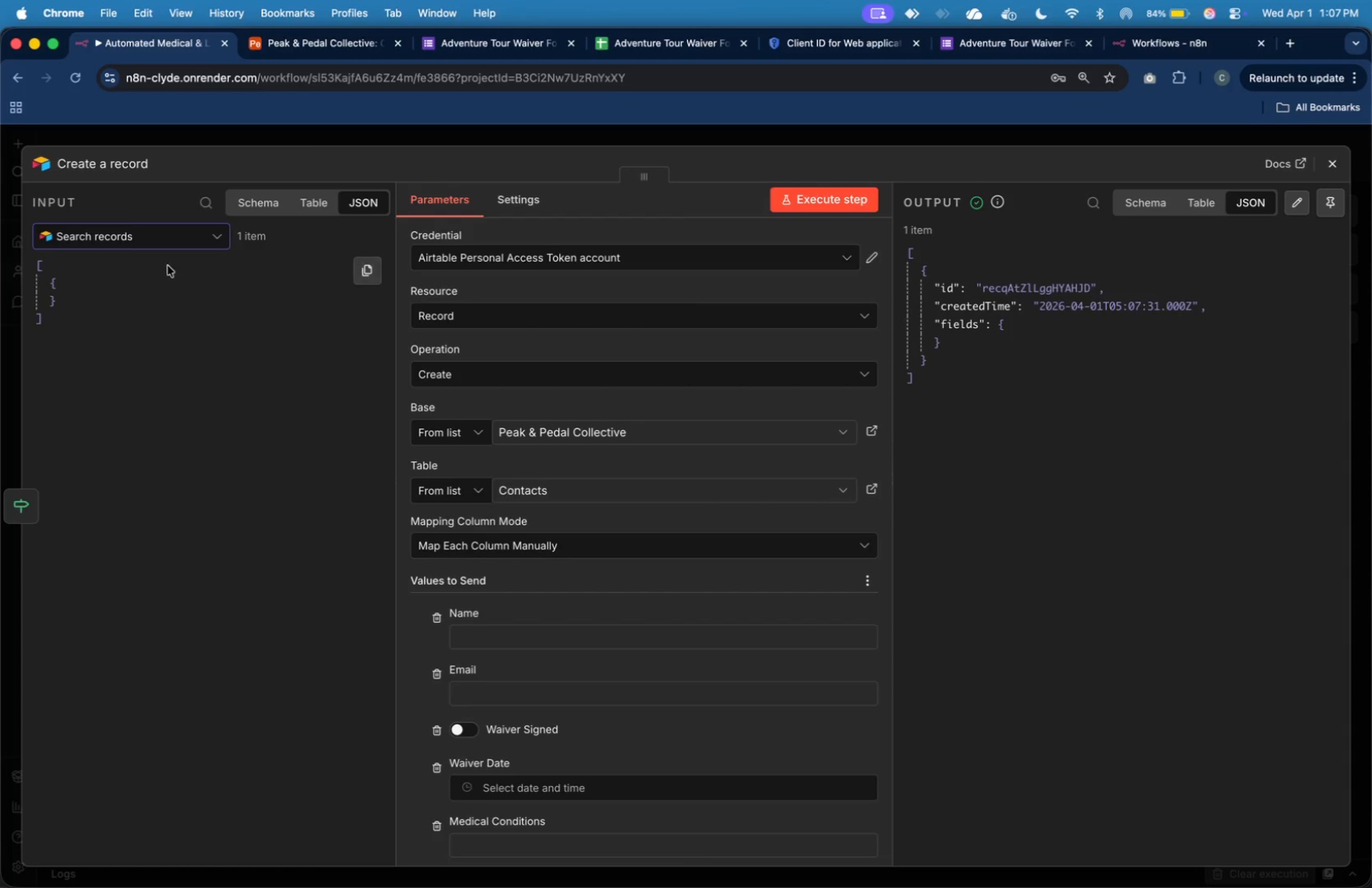 
left_click([168, 239])
 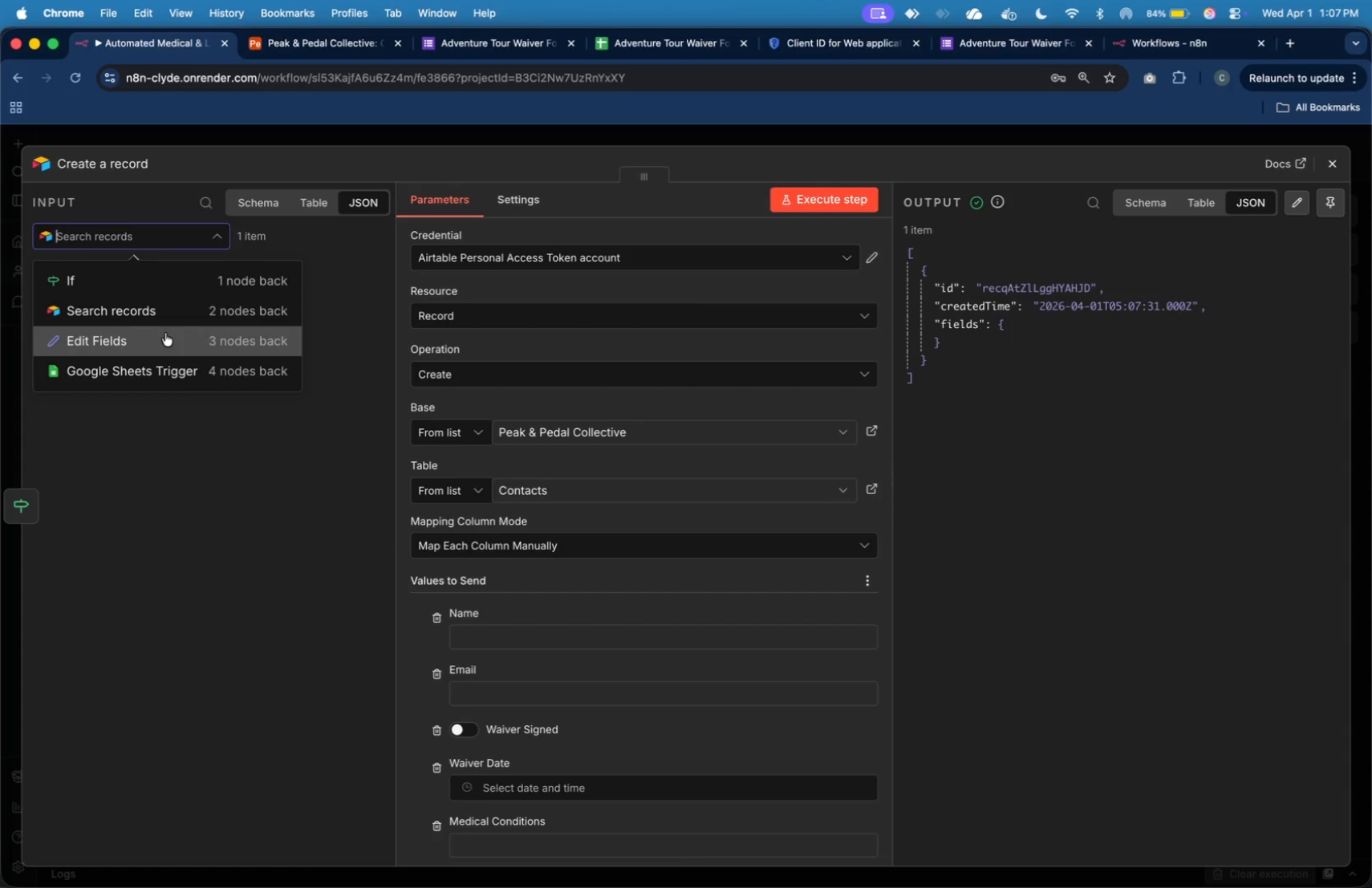 
left_click([165, 333])
 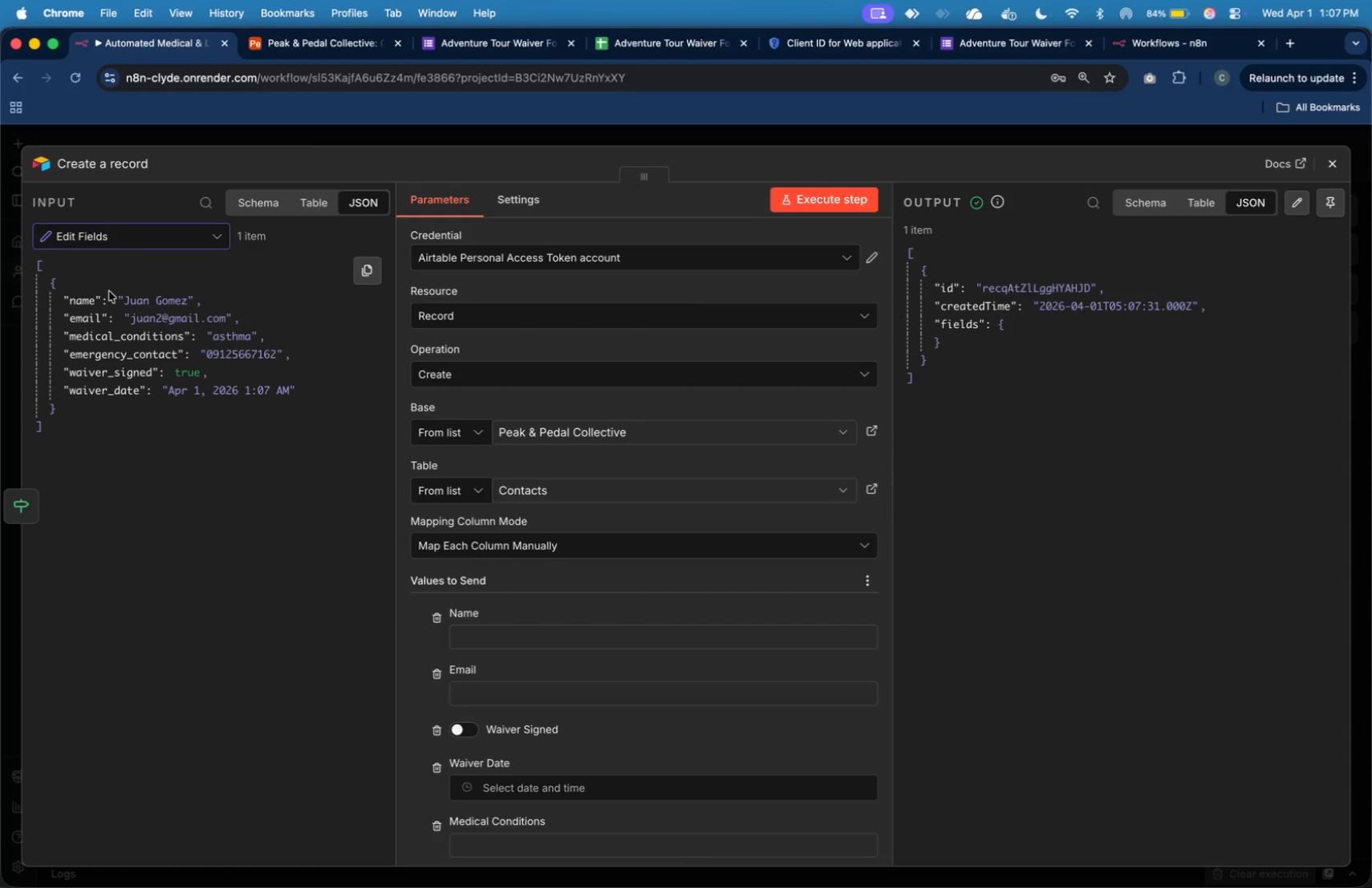 
left_click_drag(start_coordinate=[94, 298], to_coordinate=[469, 630])
 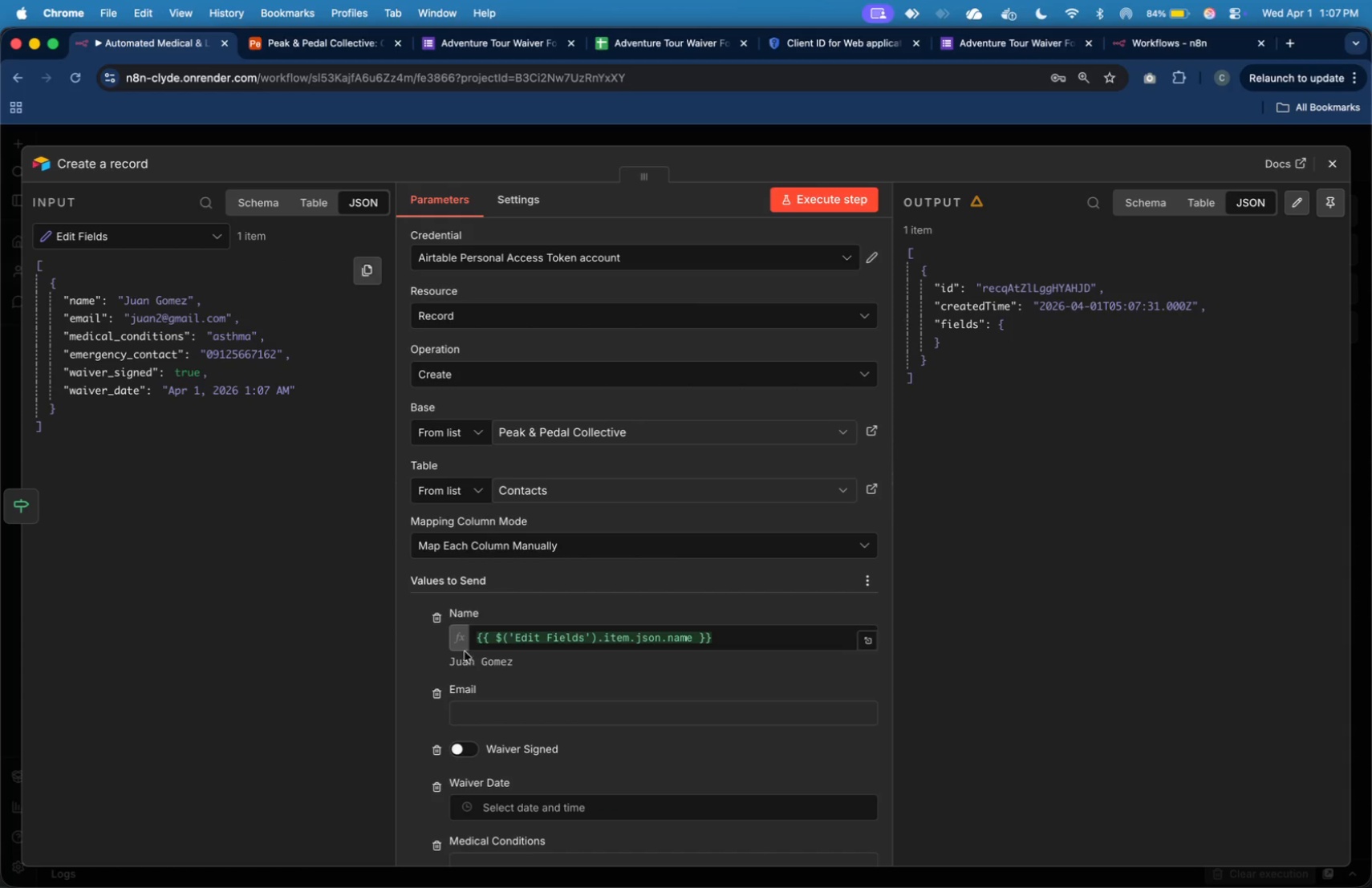 
scroll: coordinate [523, 584], scroll_direction: down, amount: 9.0
 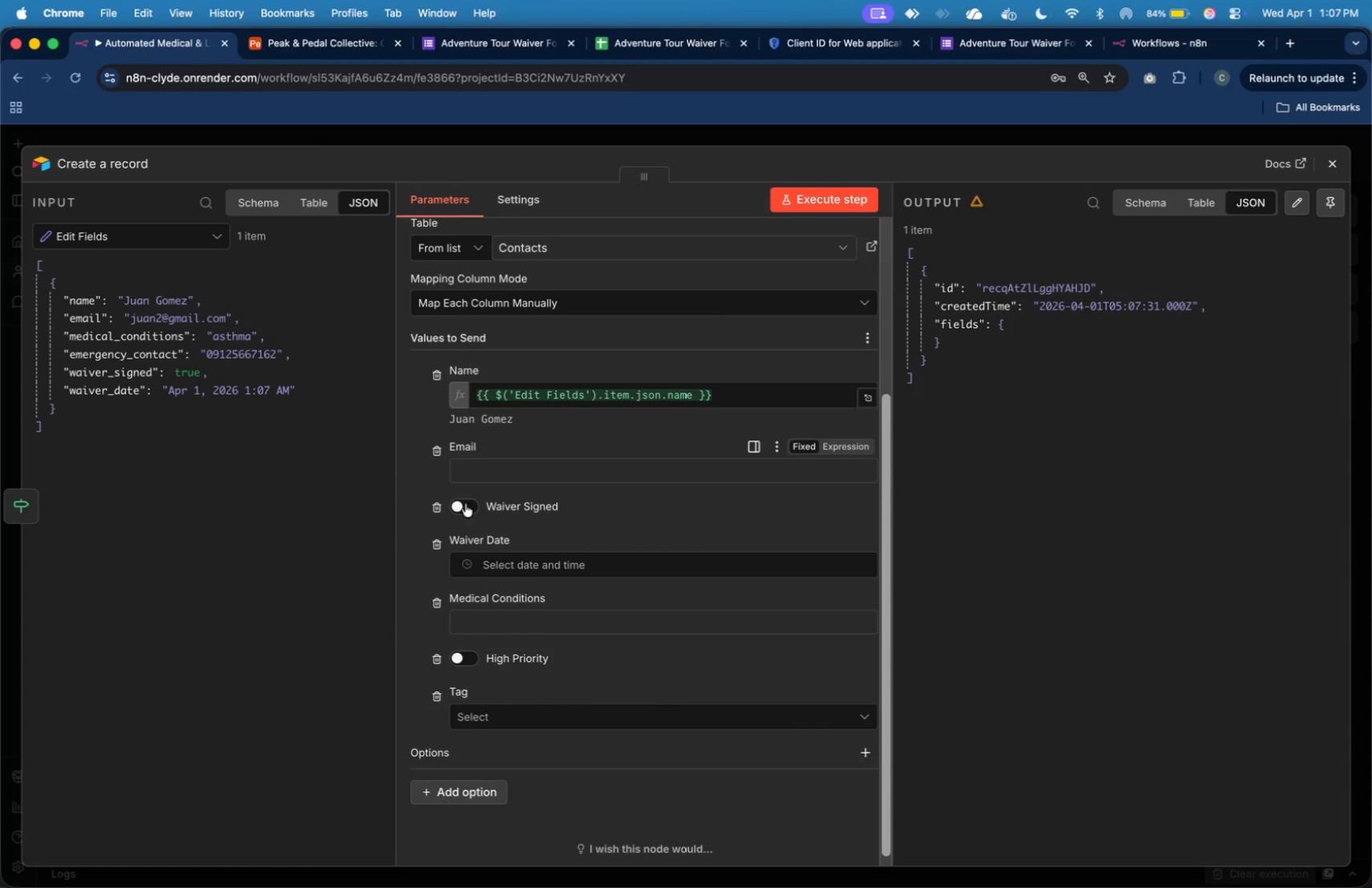 
left_click([468, 508])
 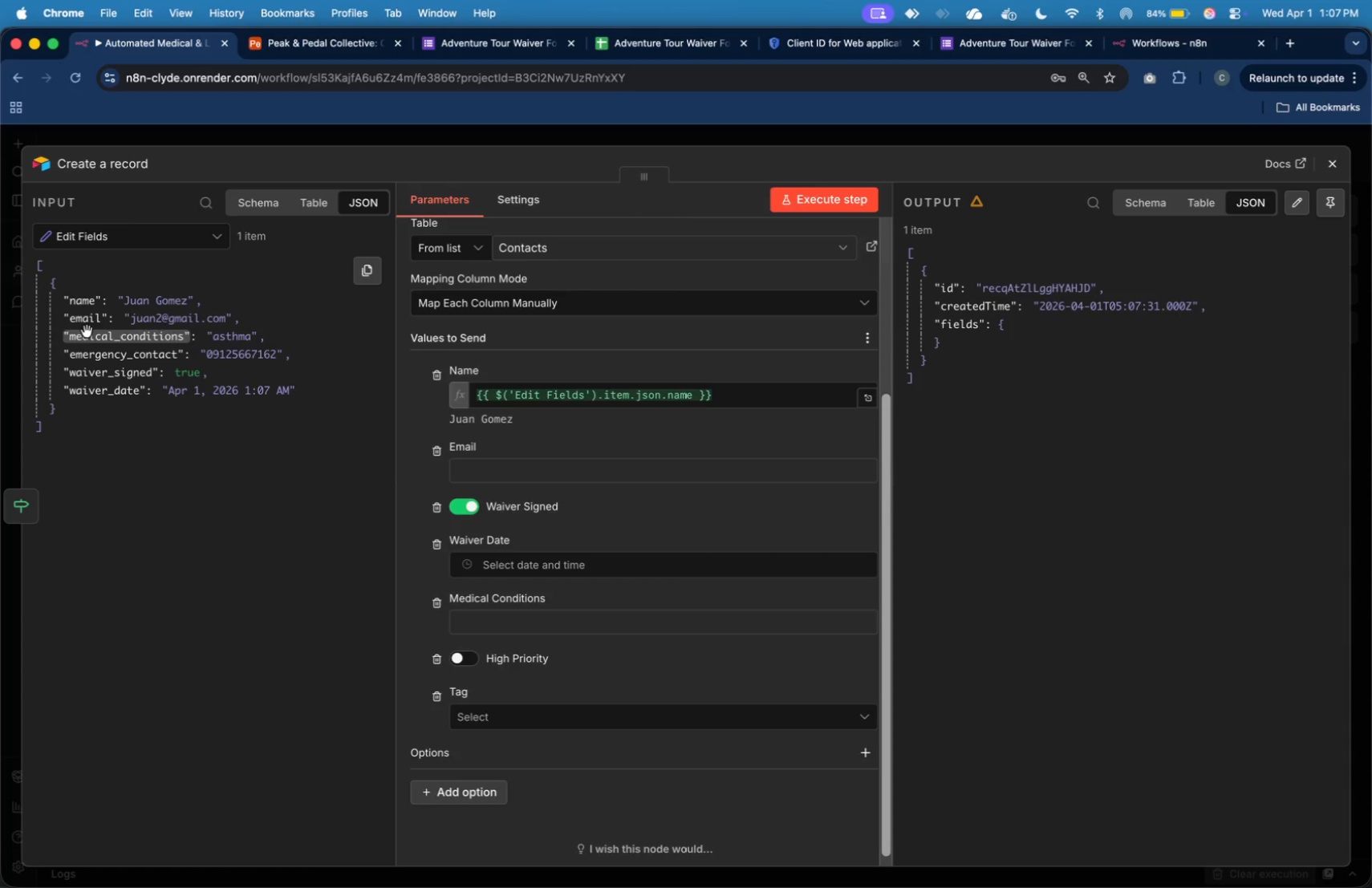 
left_click_drag(start_coordinate=[87, 318], to_coordinate=[462, 470])
 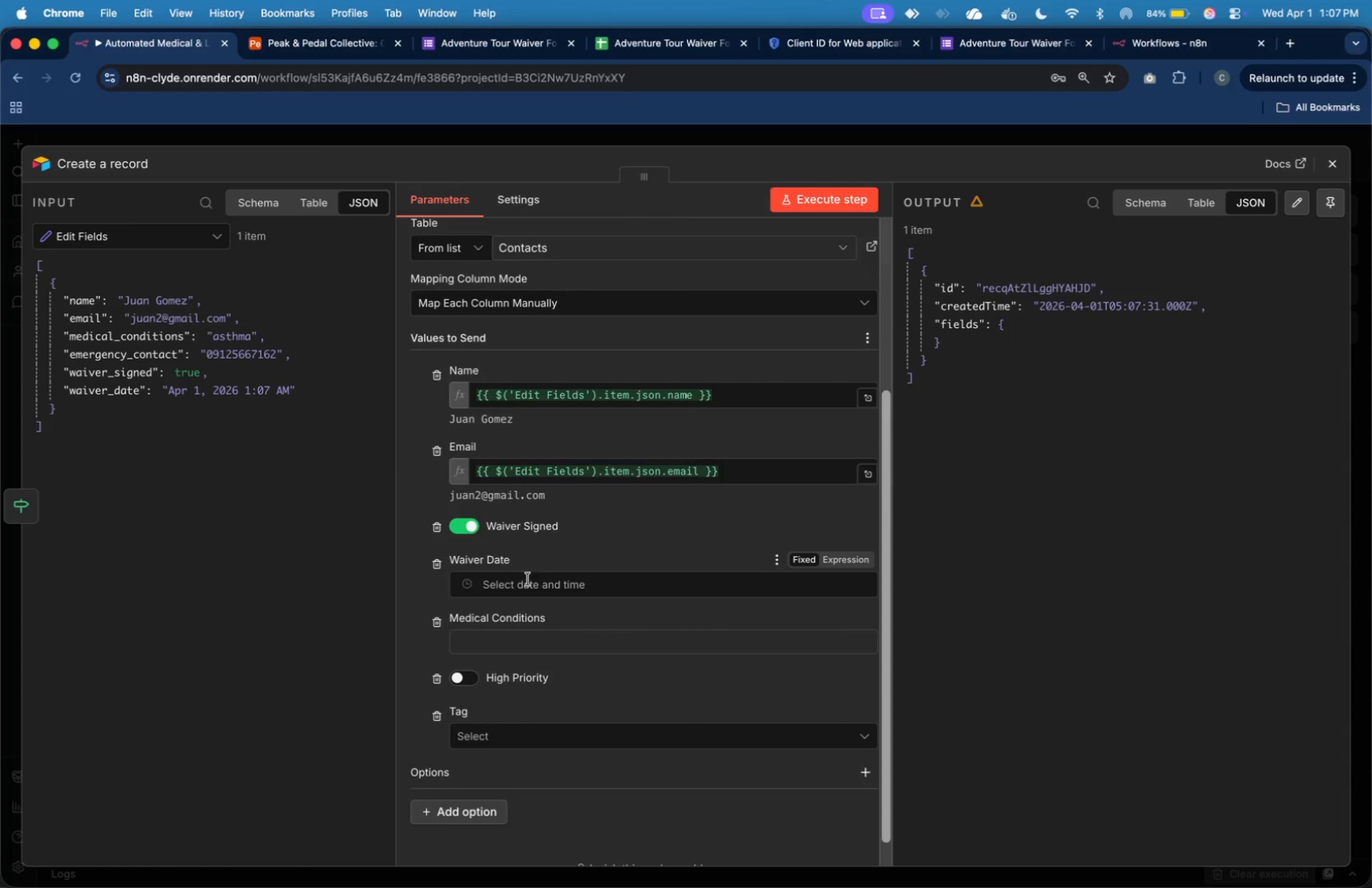 
scroll: coordinate [528, 580], scroll_direction: down, amount: 2.0
 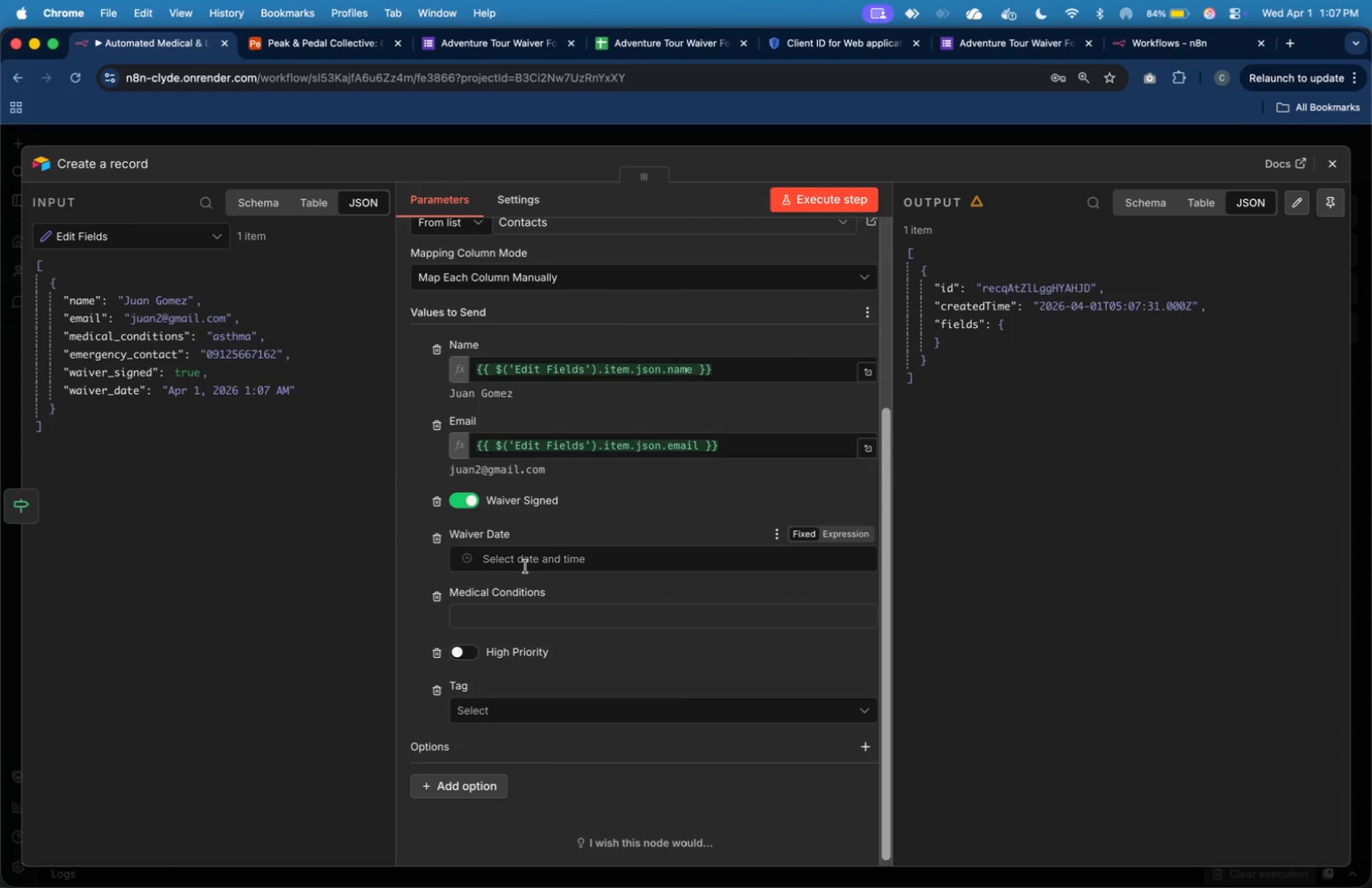 
left_click([526, 565])
 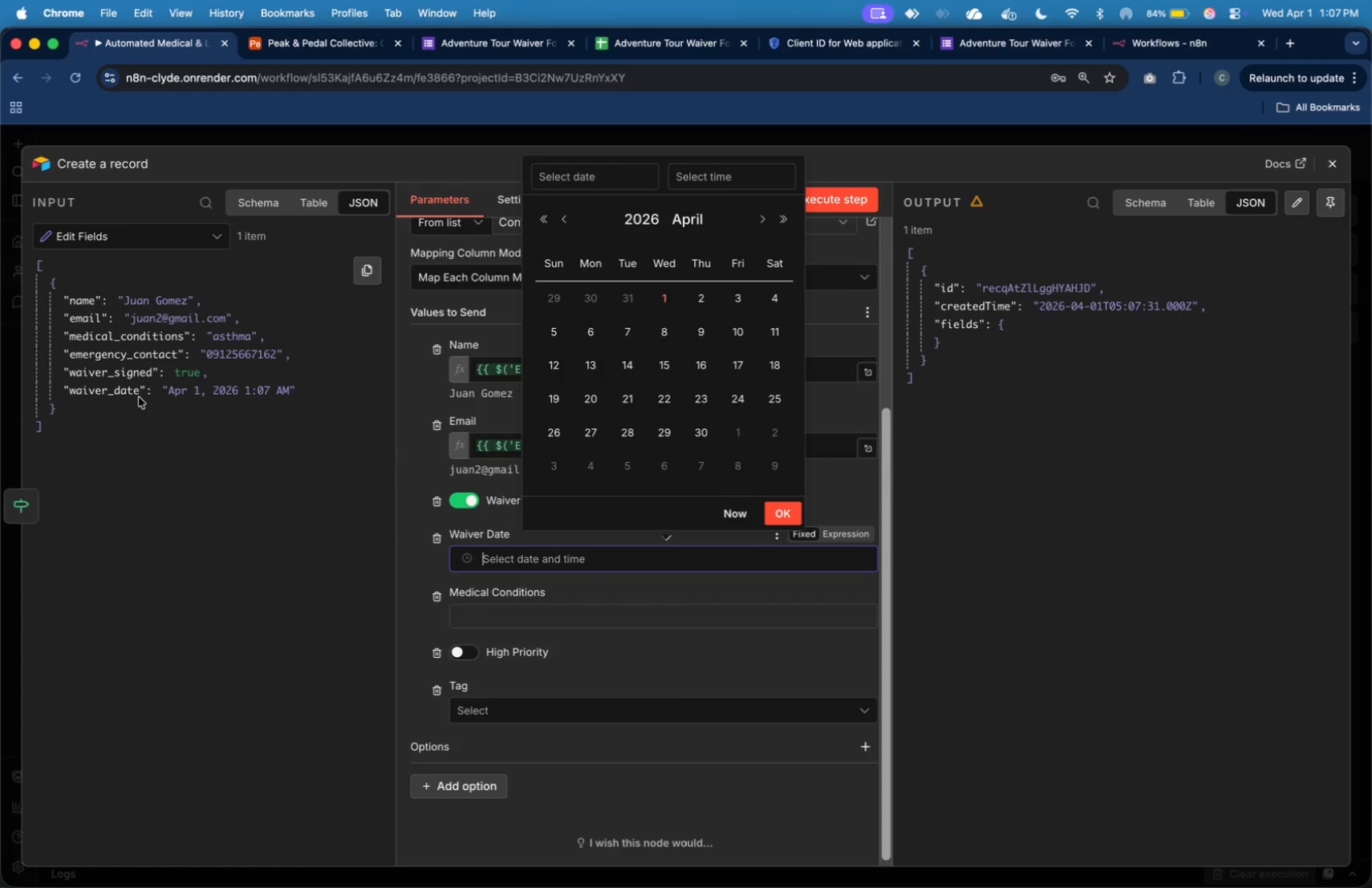 
left_click_drag(start_coordinate=[134, 391], to_coordinate=[469, 567])
 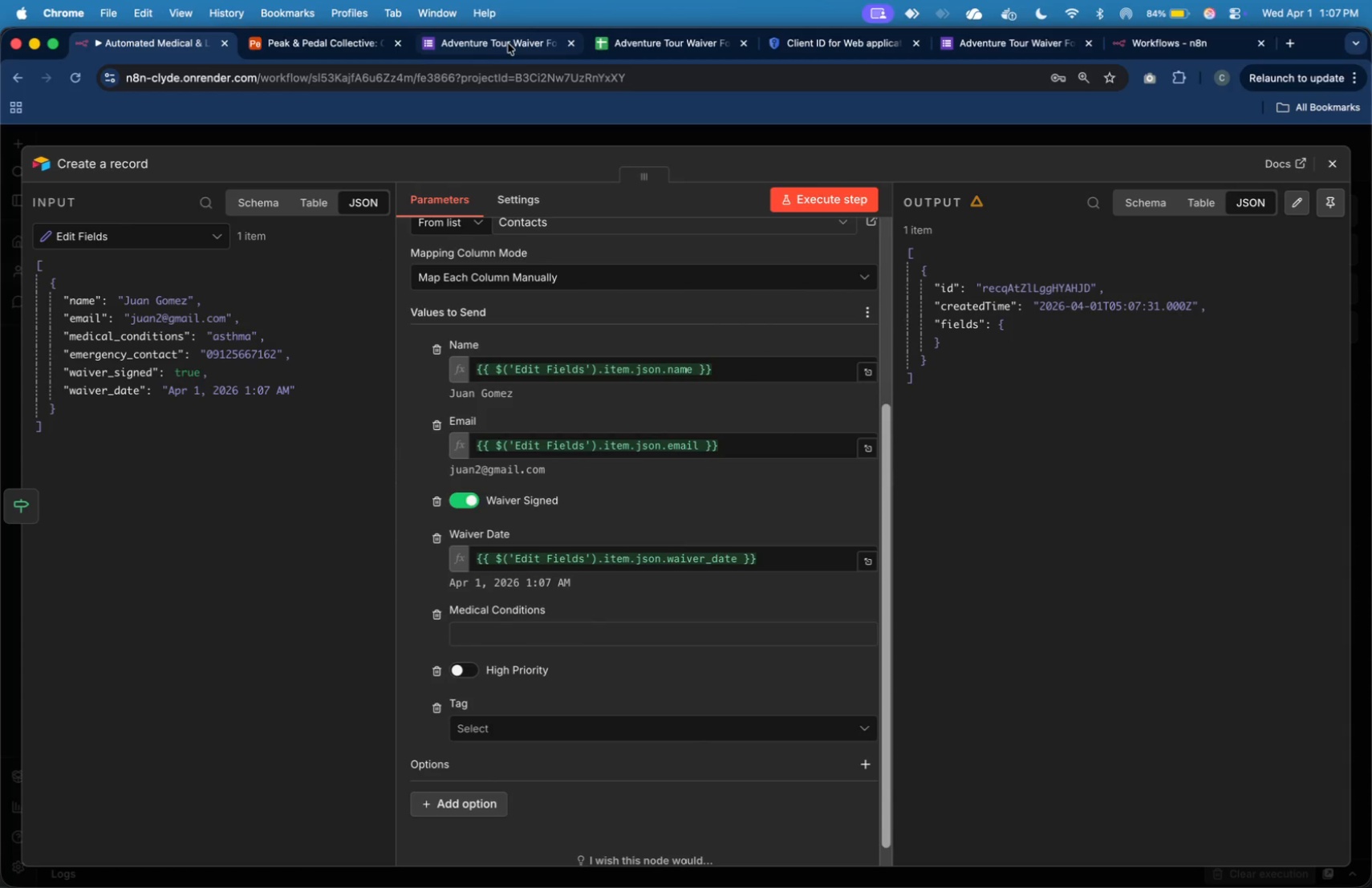 
left_click([305, 39])
 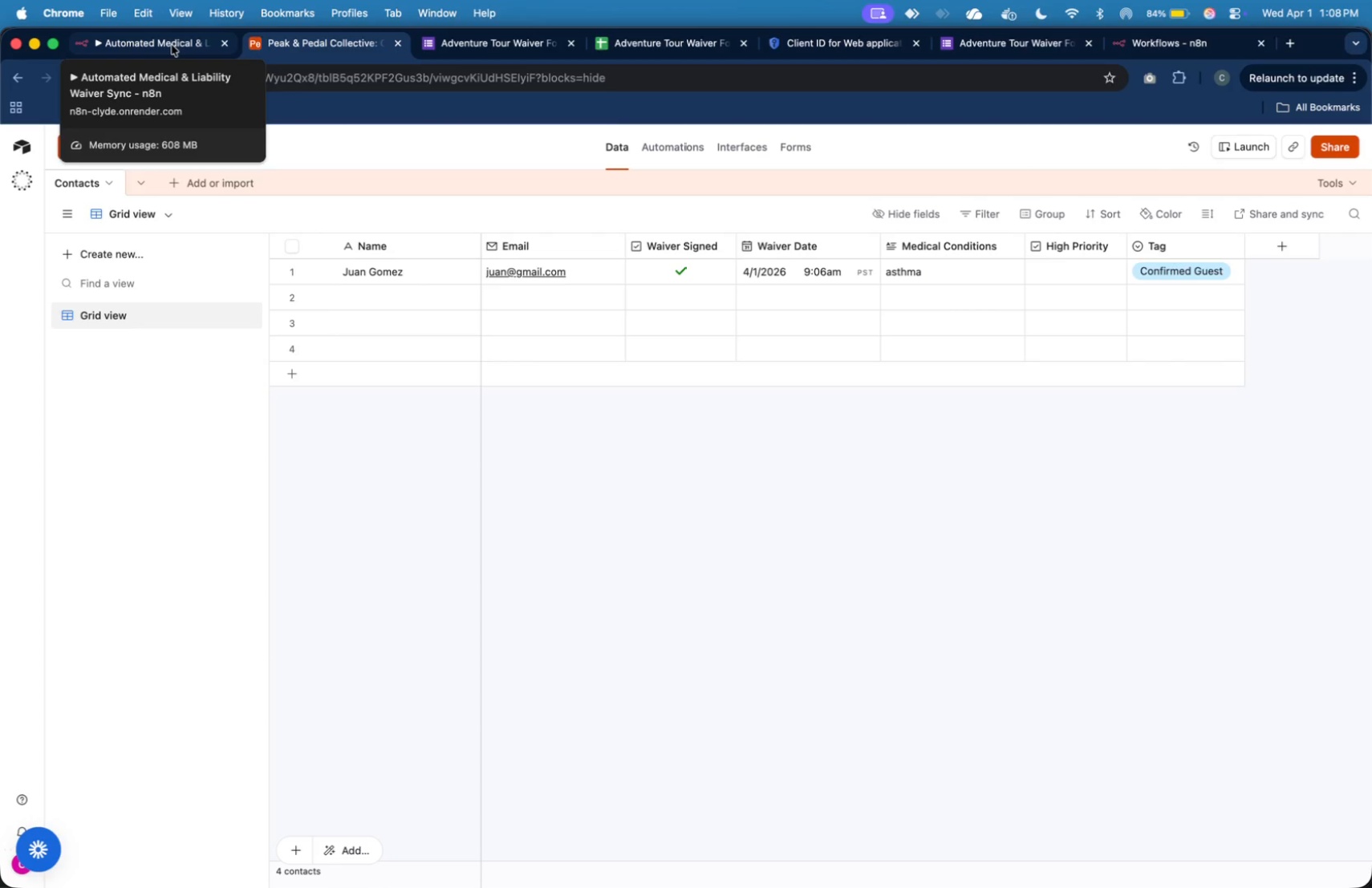 
wait(5.2)
 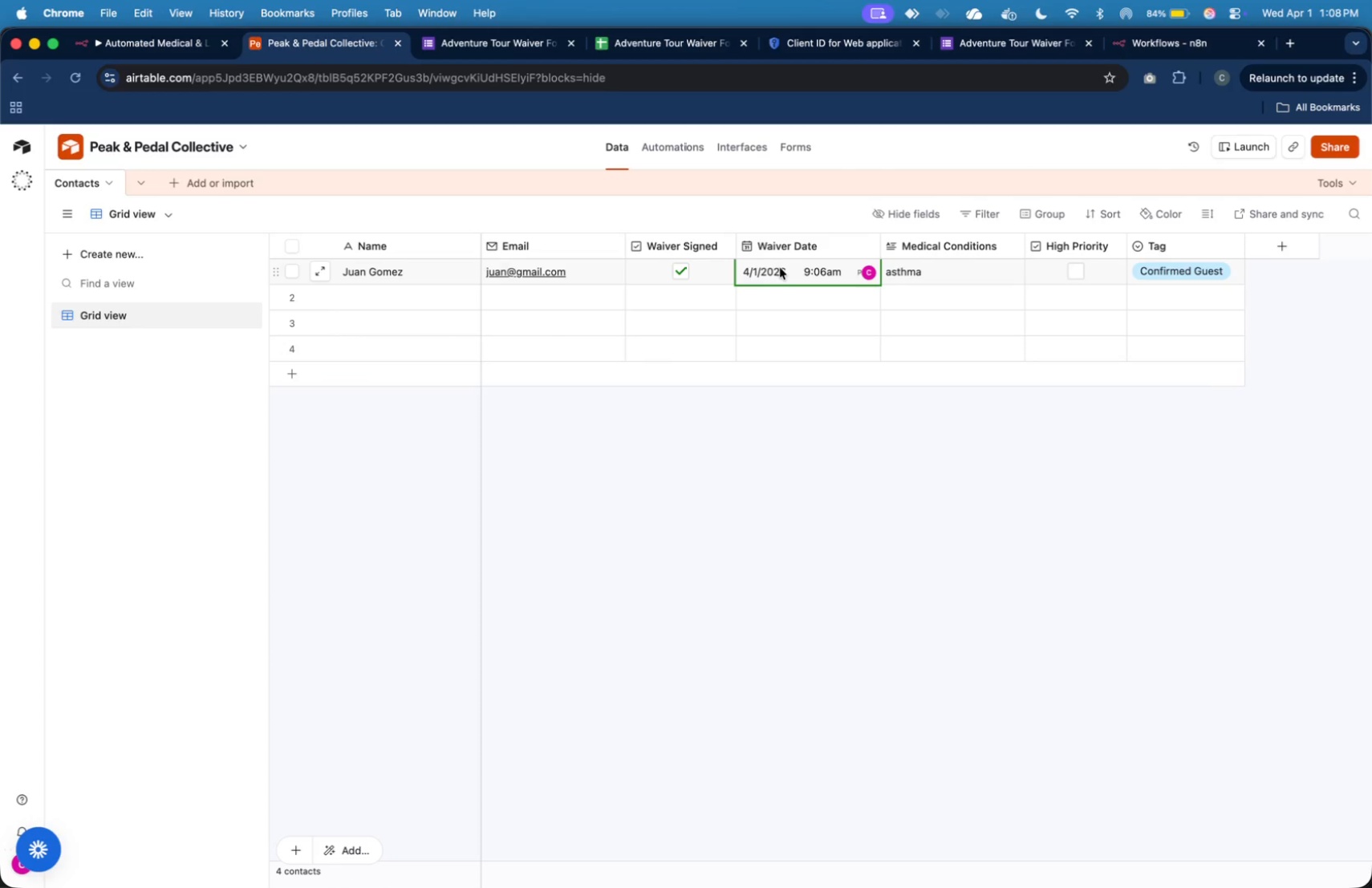 
left_click([172, 45])
 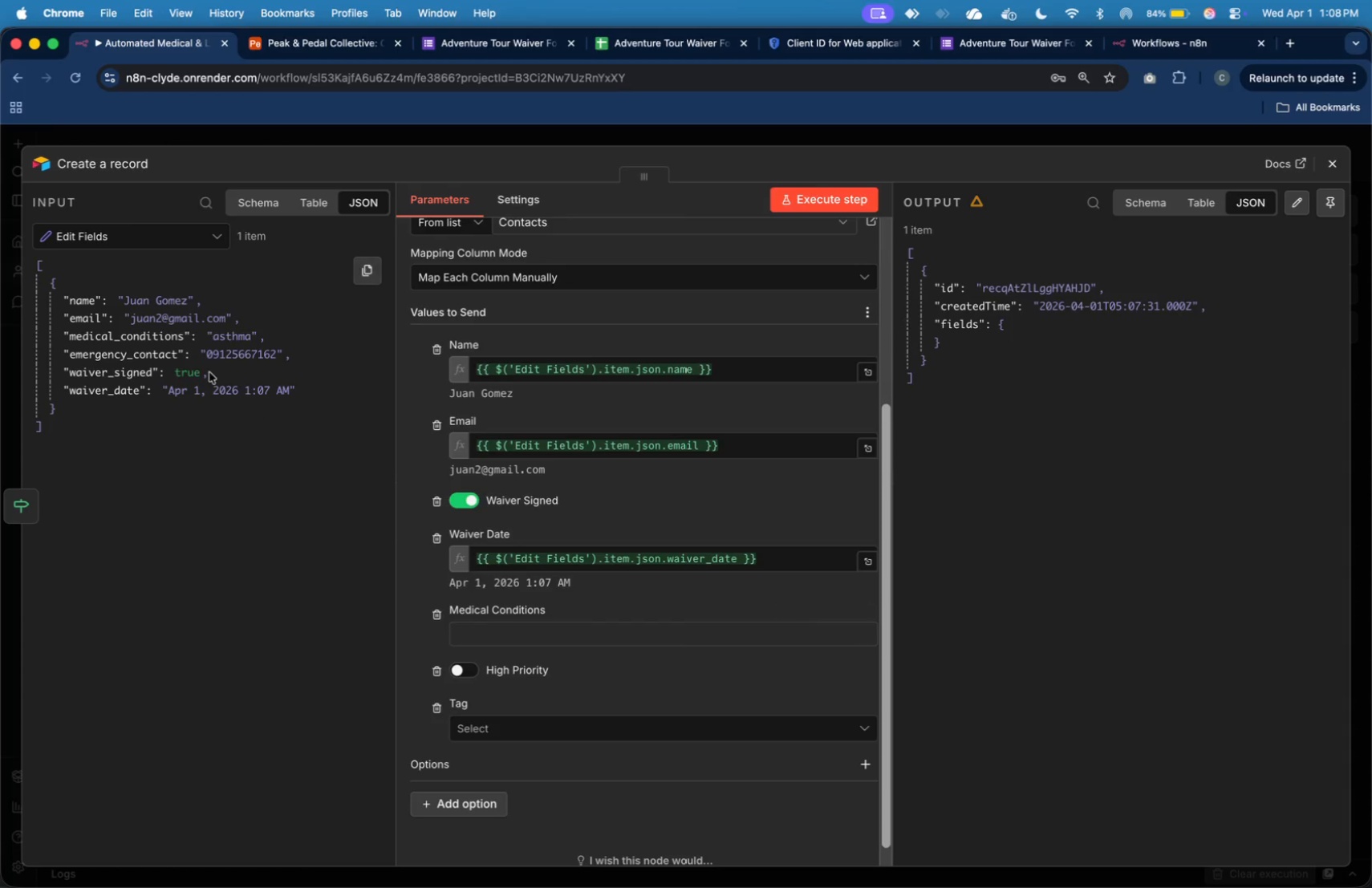 
left_click_drag(start_coordinate=[177, 339], to_coordinate=[500, 637])
 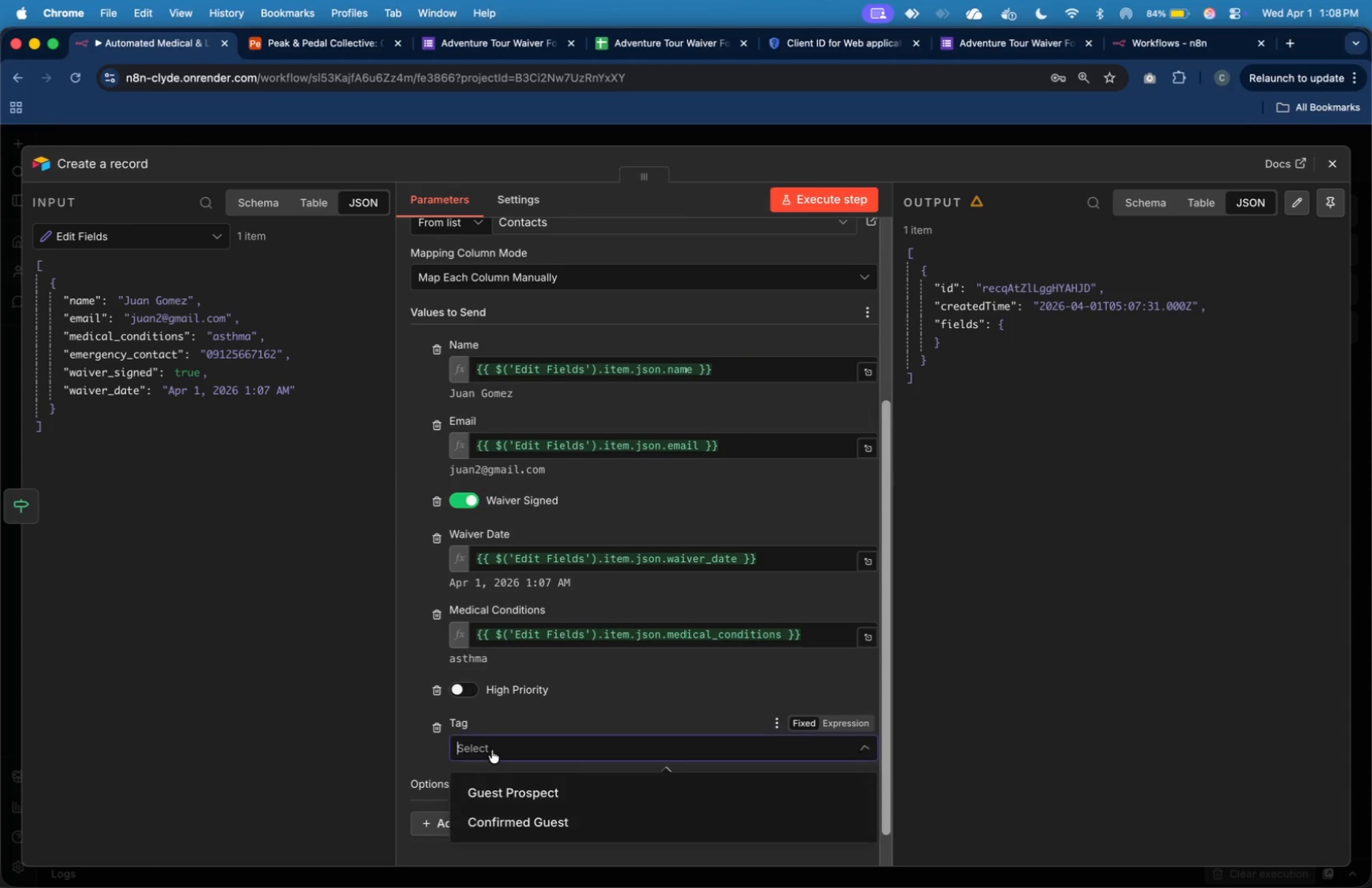 
left_click([526, 795])
 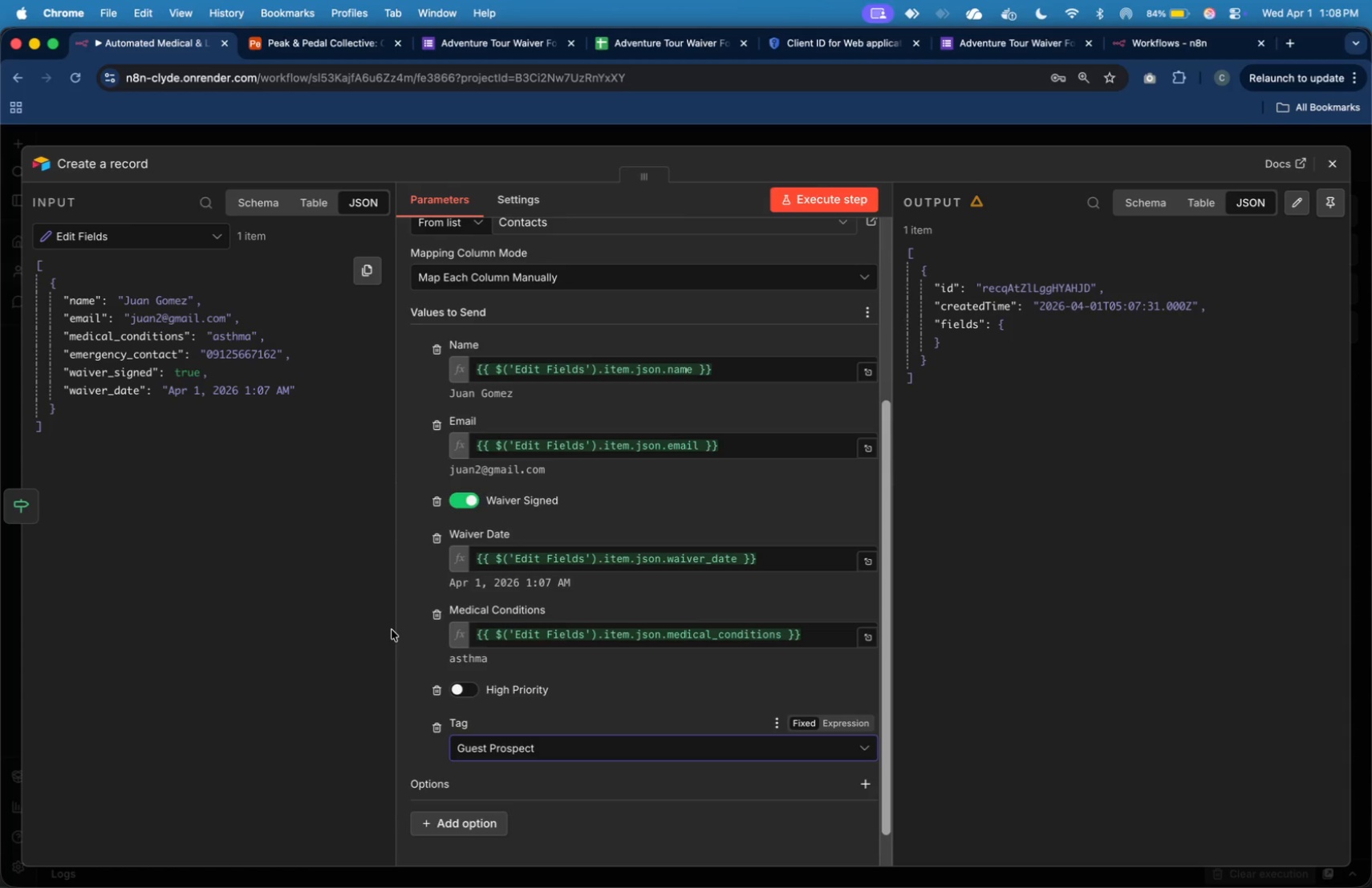 
key(Meta+CommandLeft)
 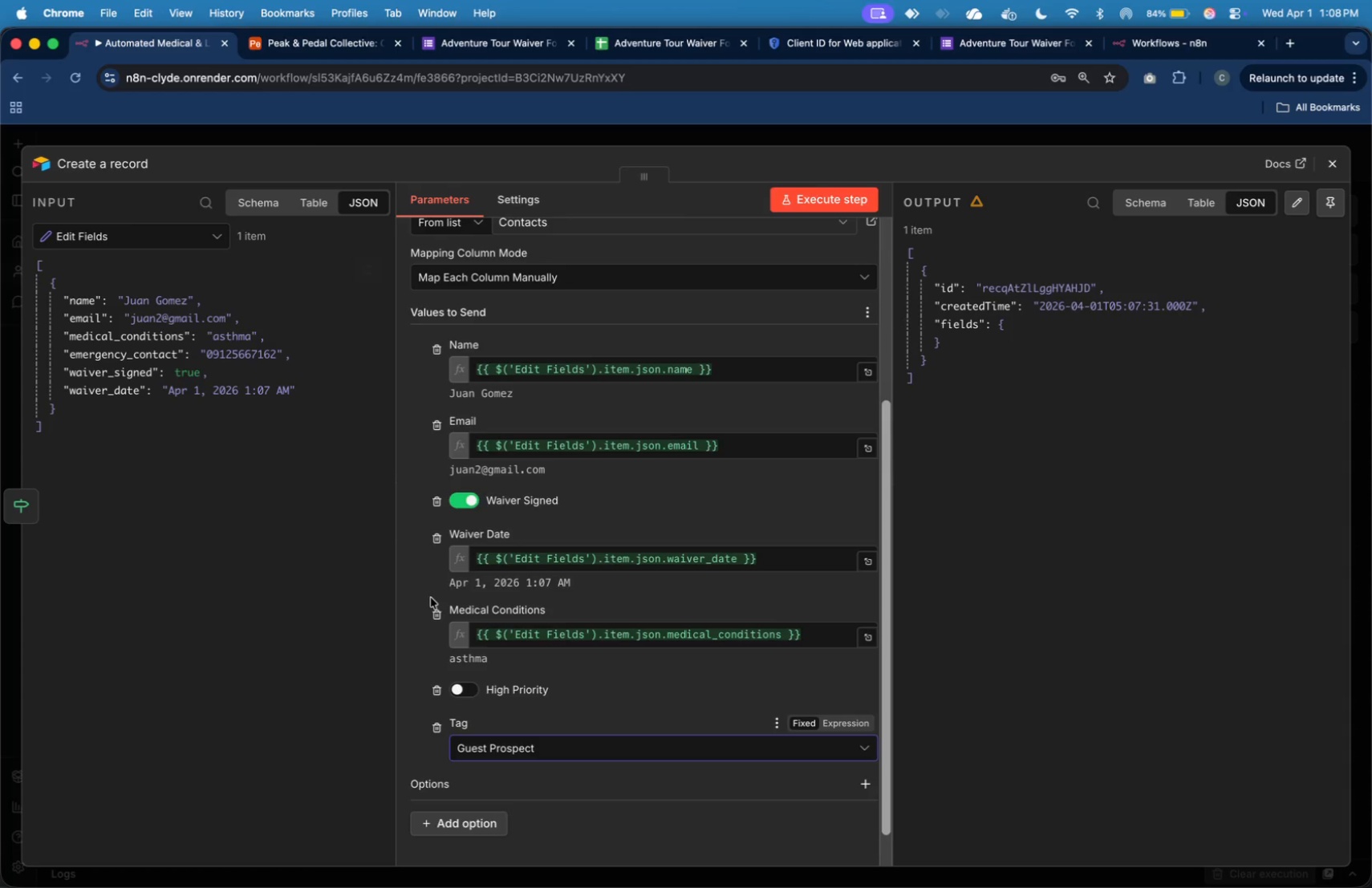 
key(Meta+Tab)